 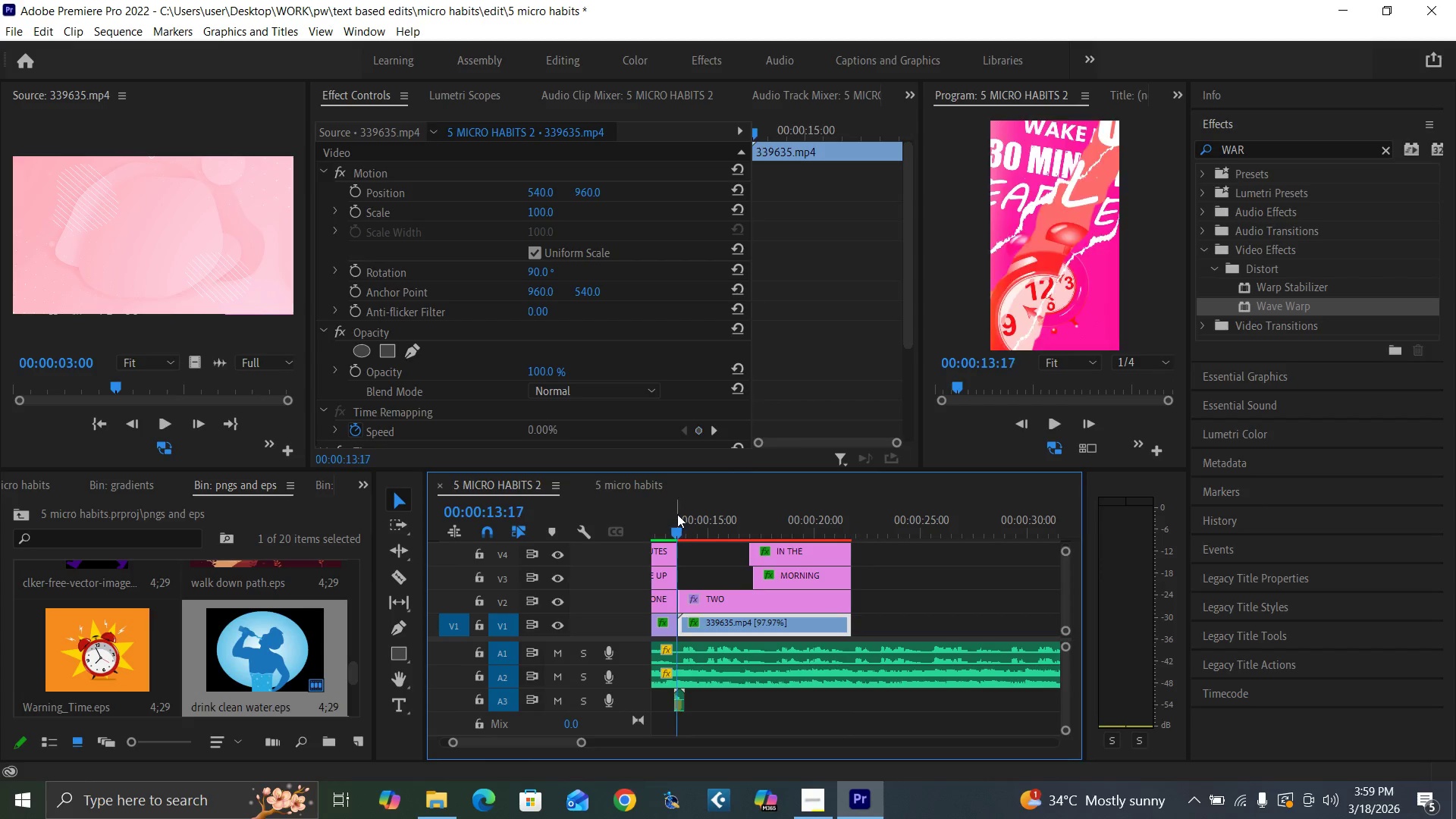 
key(Space)
 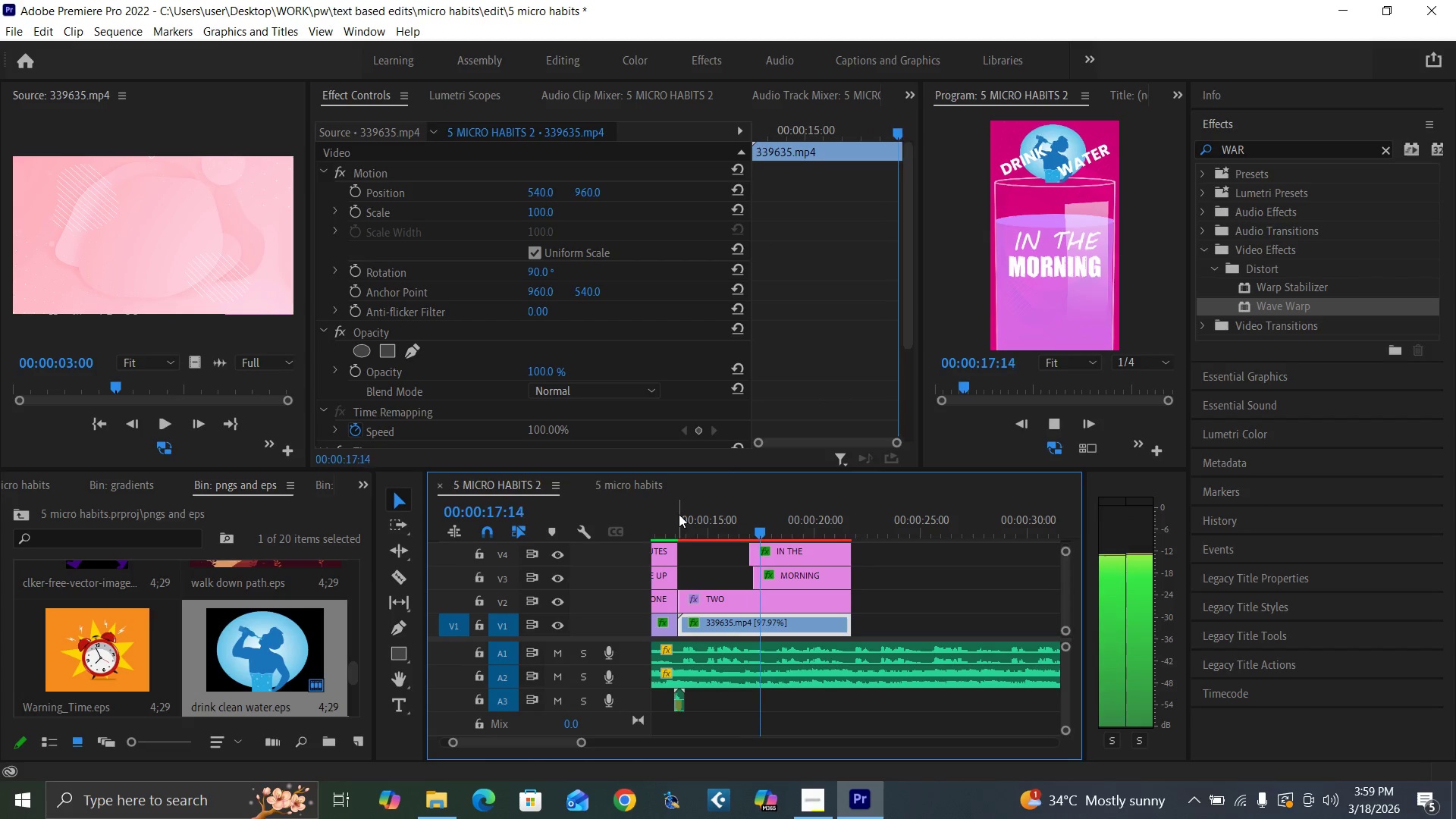 
wait(5.89)
 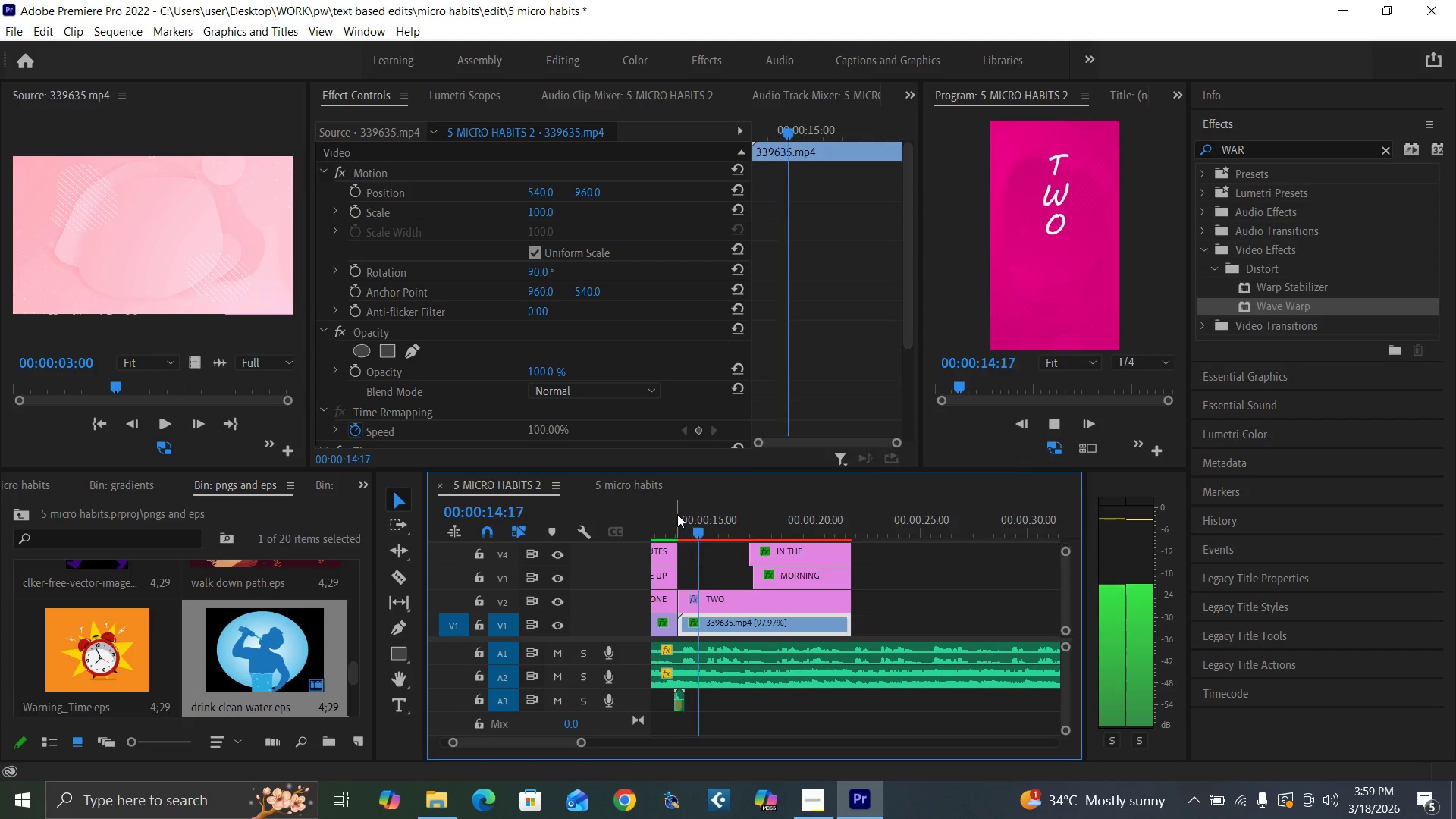 
key(Space)
 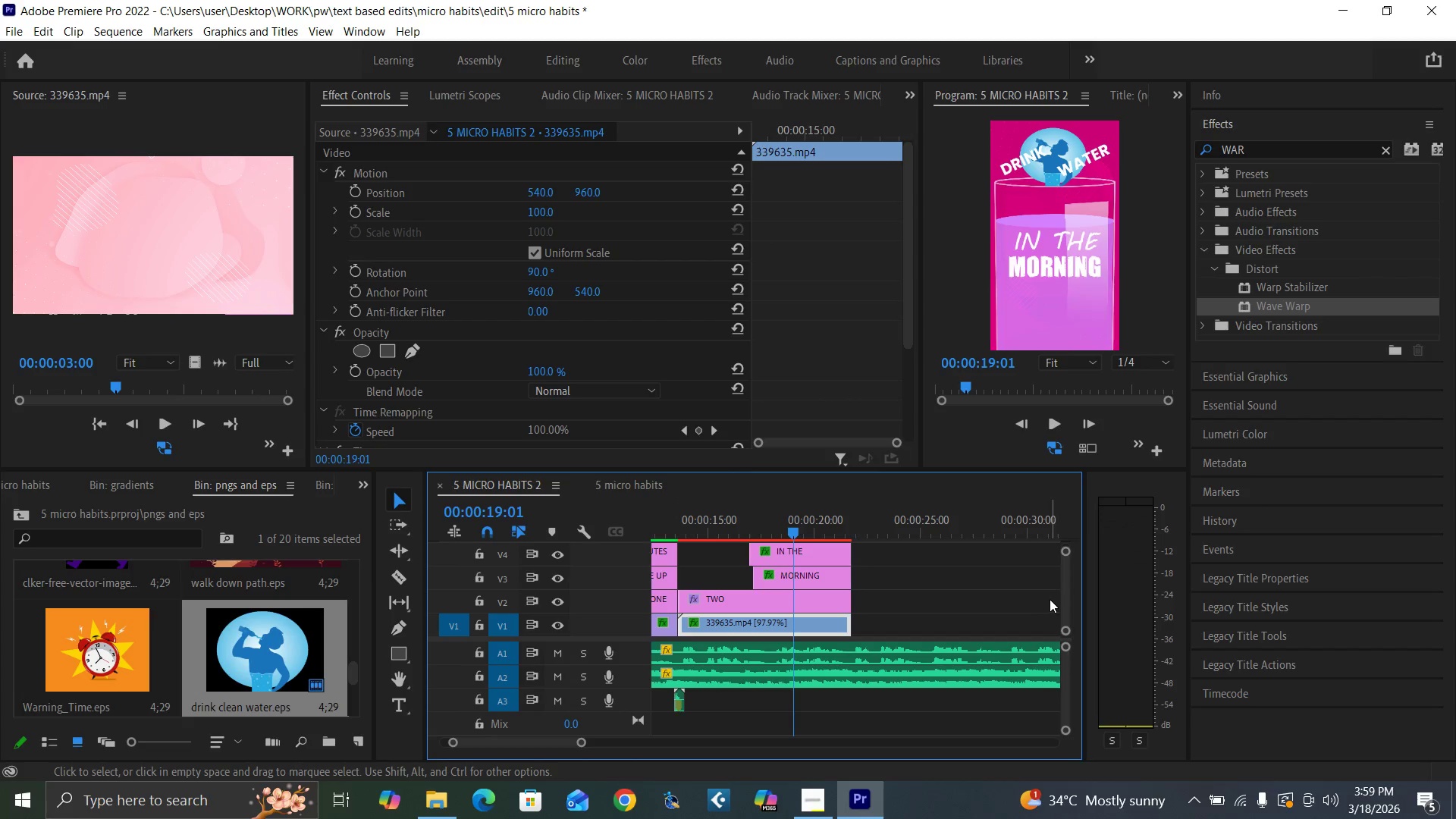 
left_click_drag(start_coordinate=[1062, 607], to_coordinate=[1056, 604])
 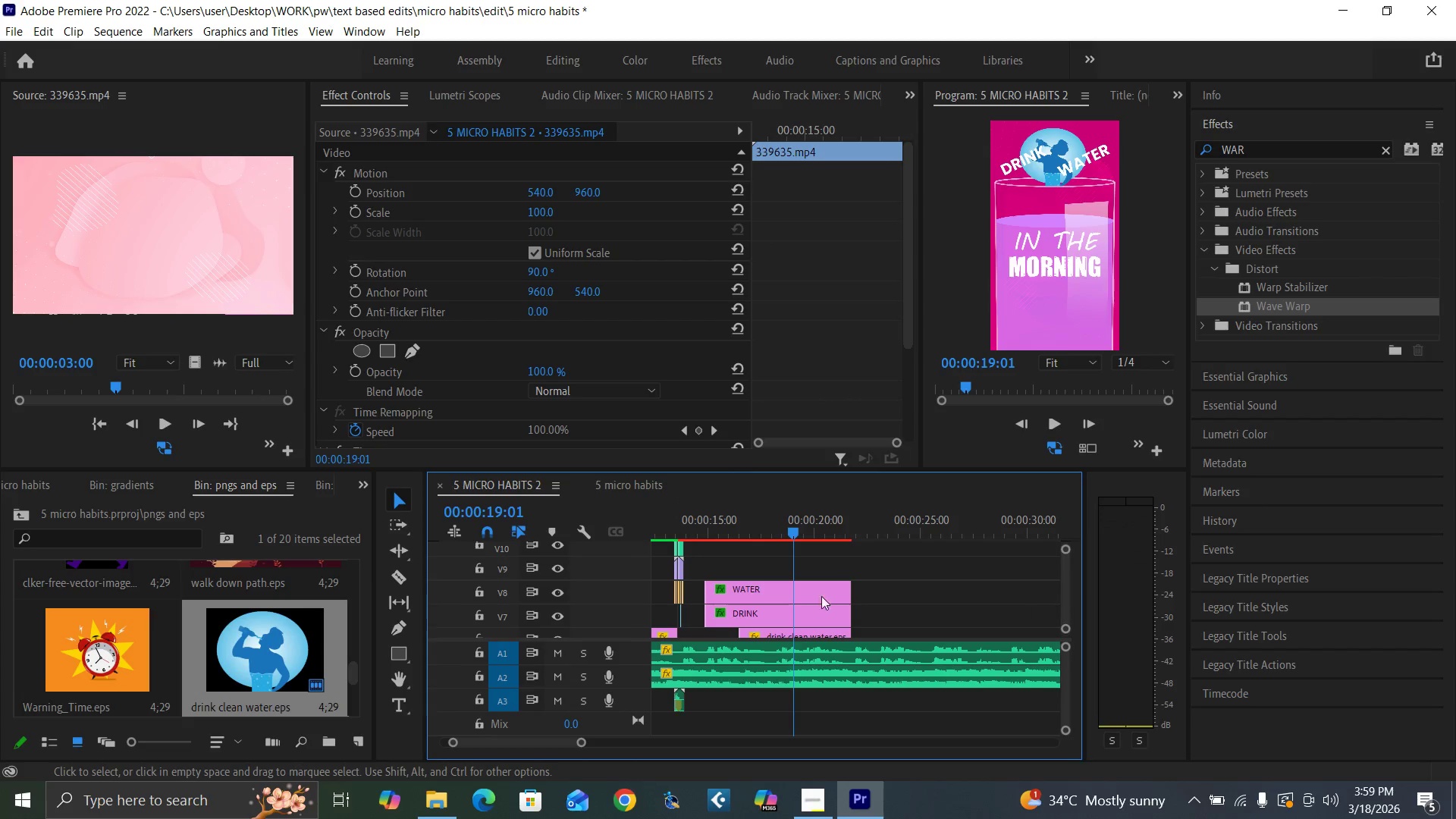 
left_click([752, 631])
 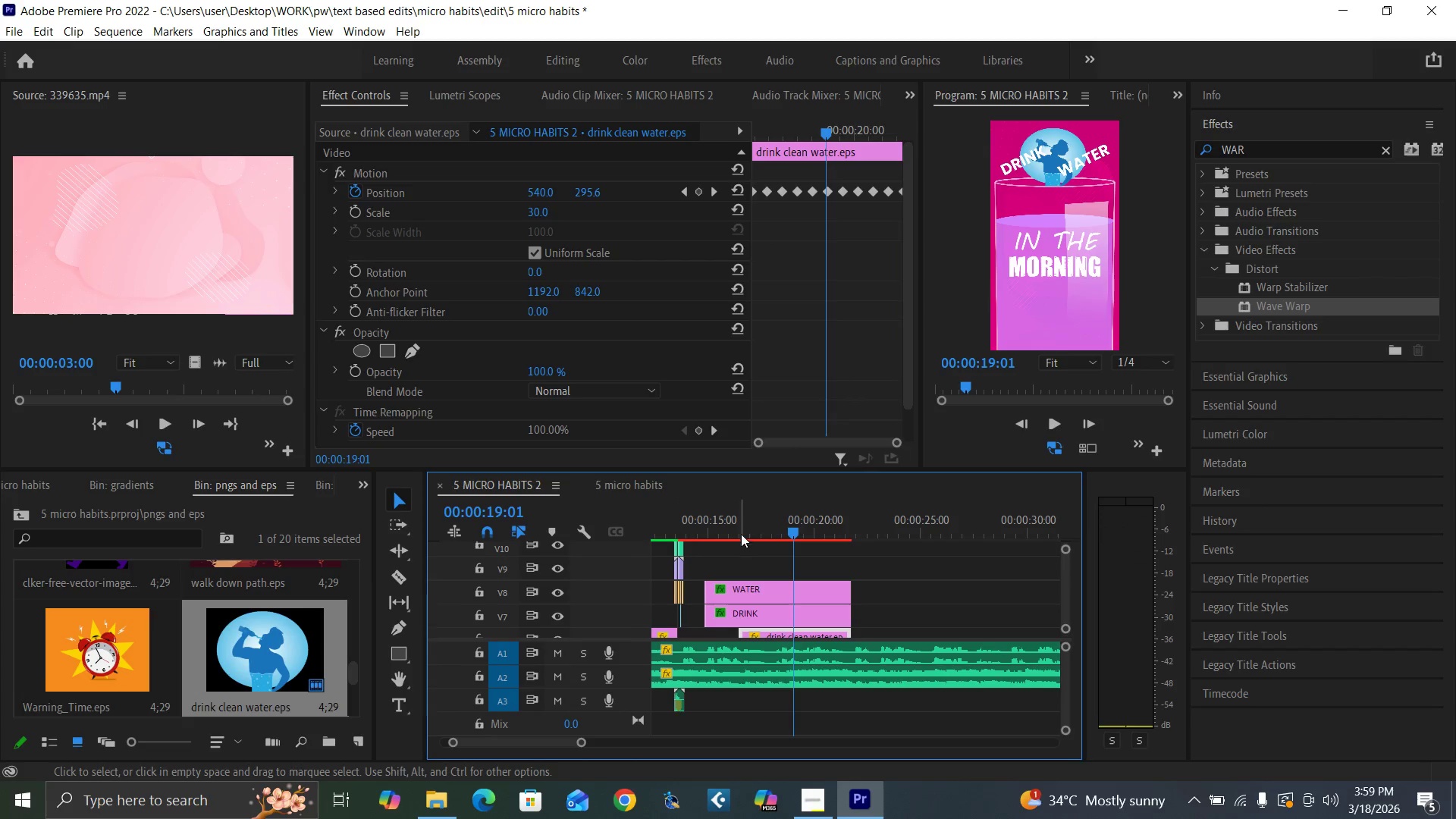 
left_click([736, 526])
 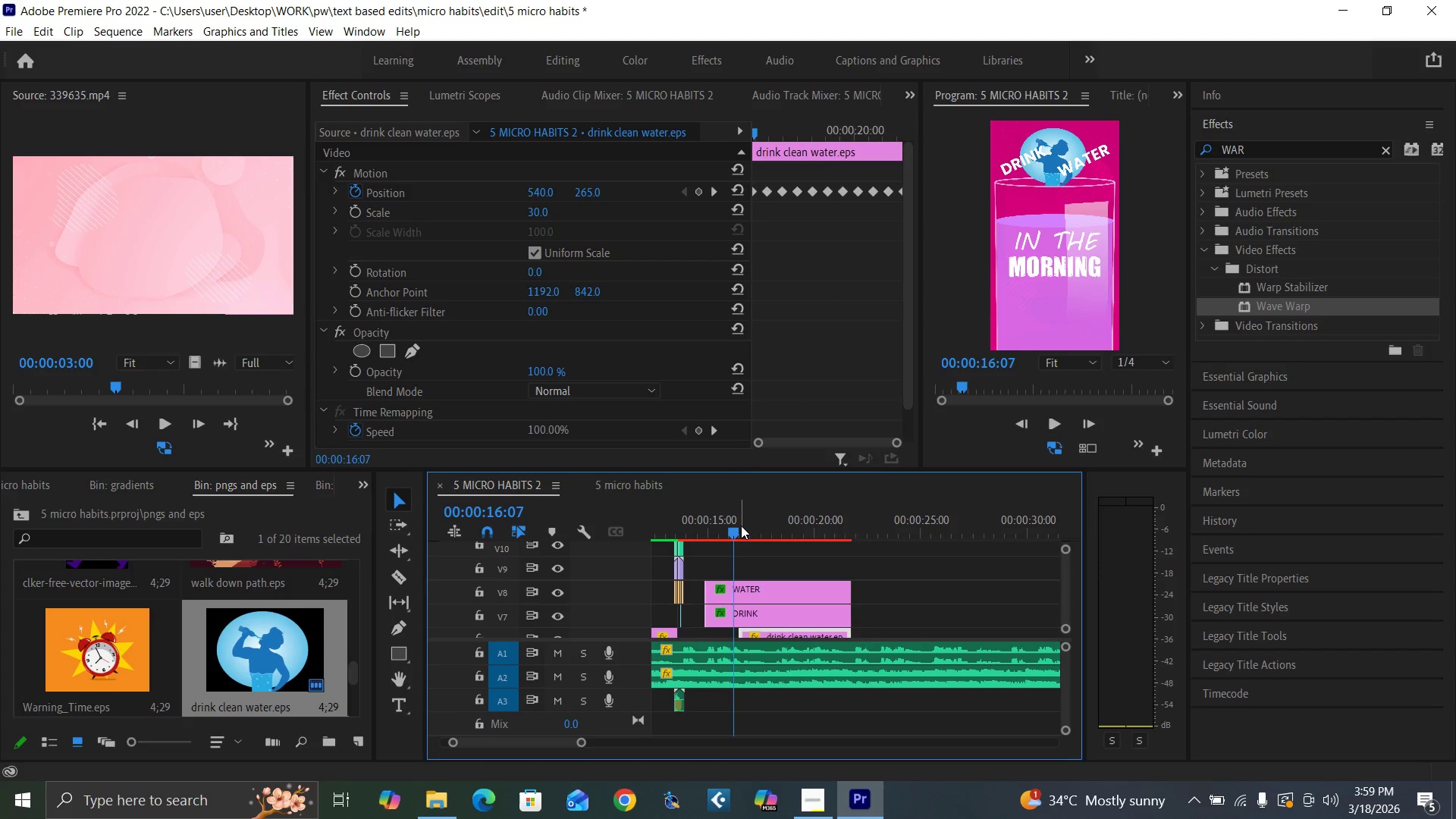 
key(ArrowRight)
 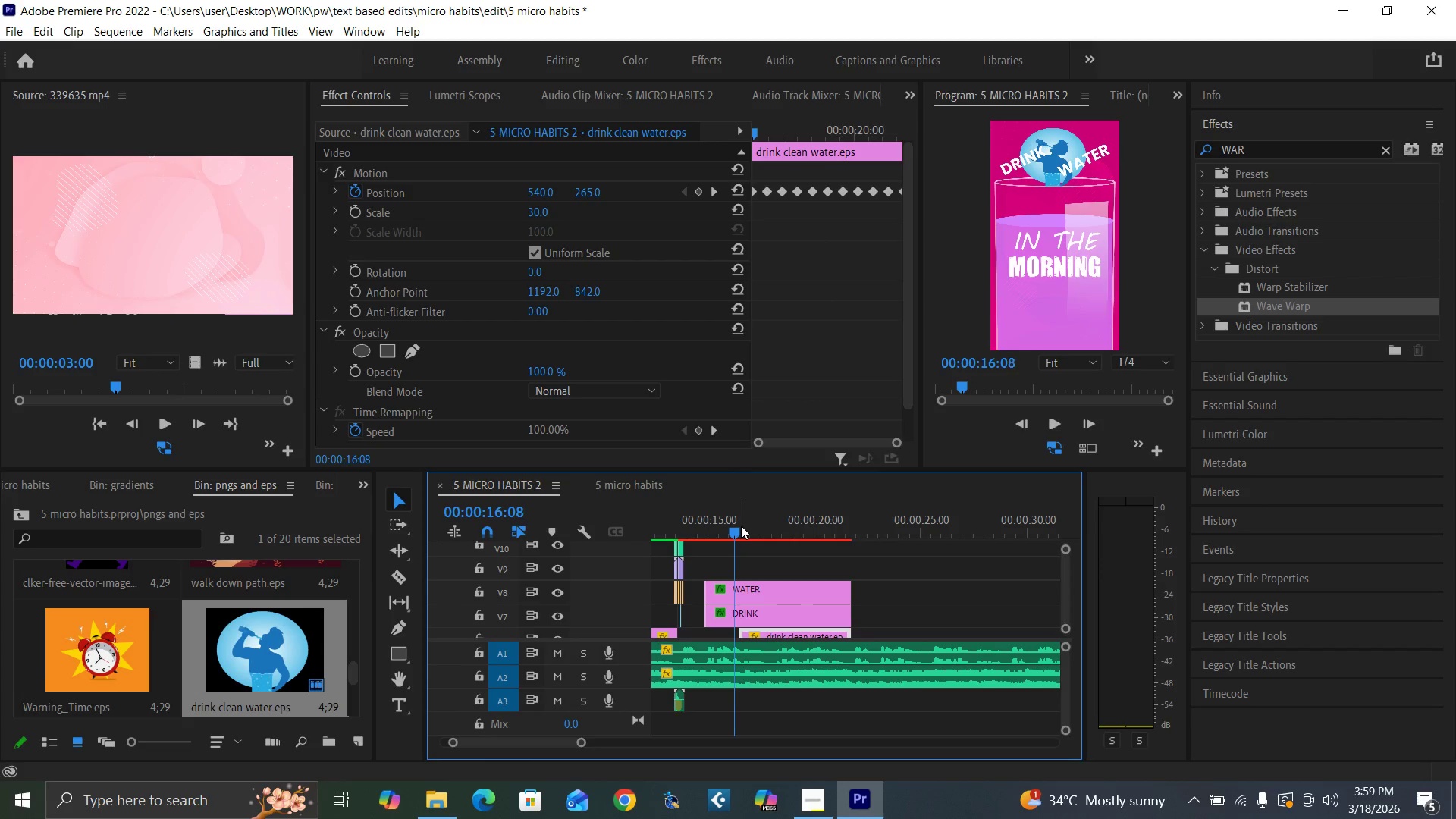 
key(ArrowRight)
 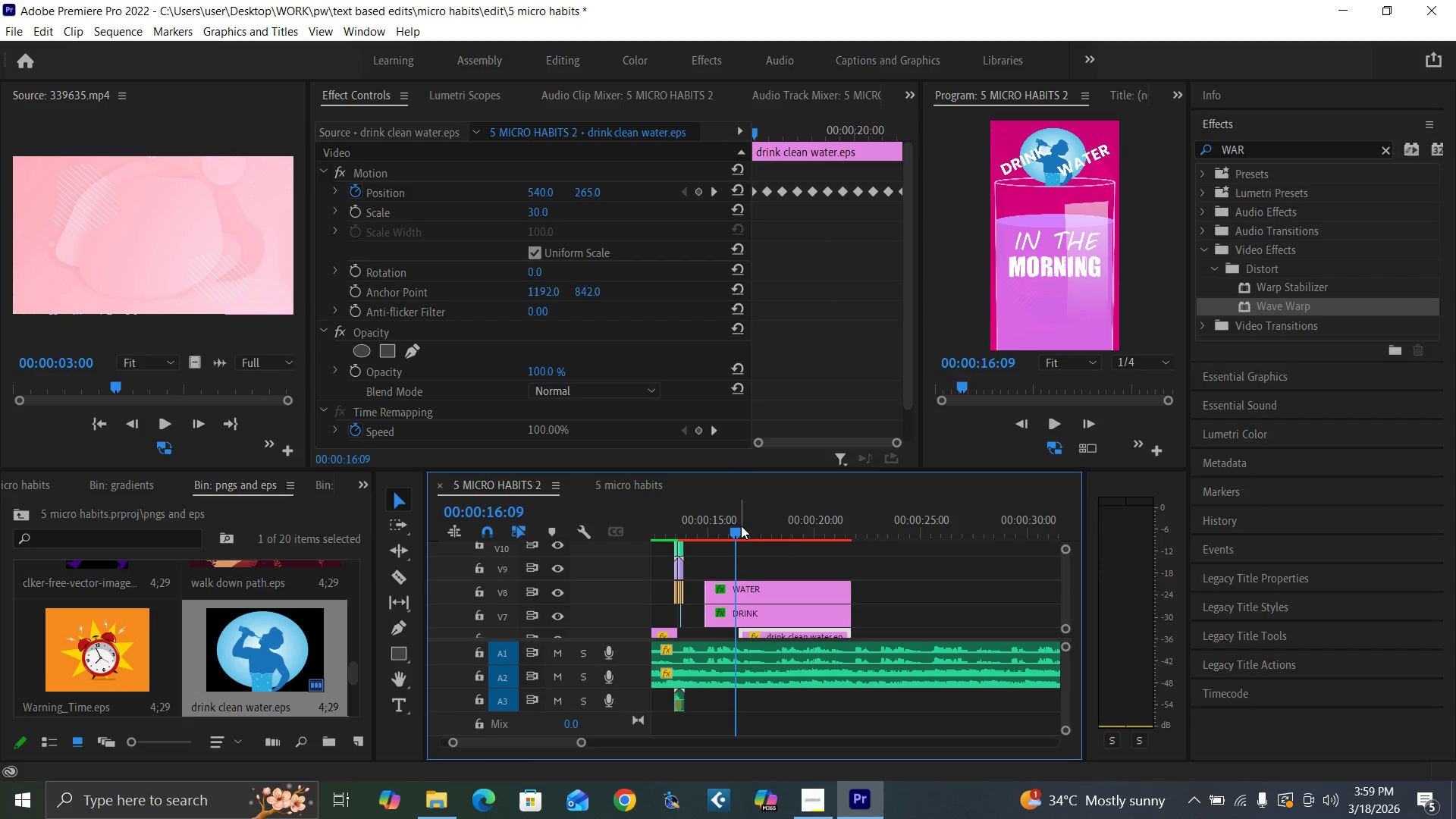 
key(ArrowRight)
 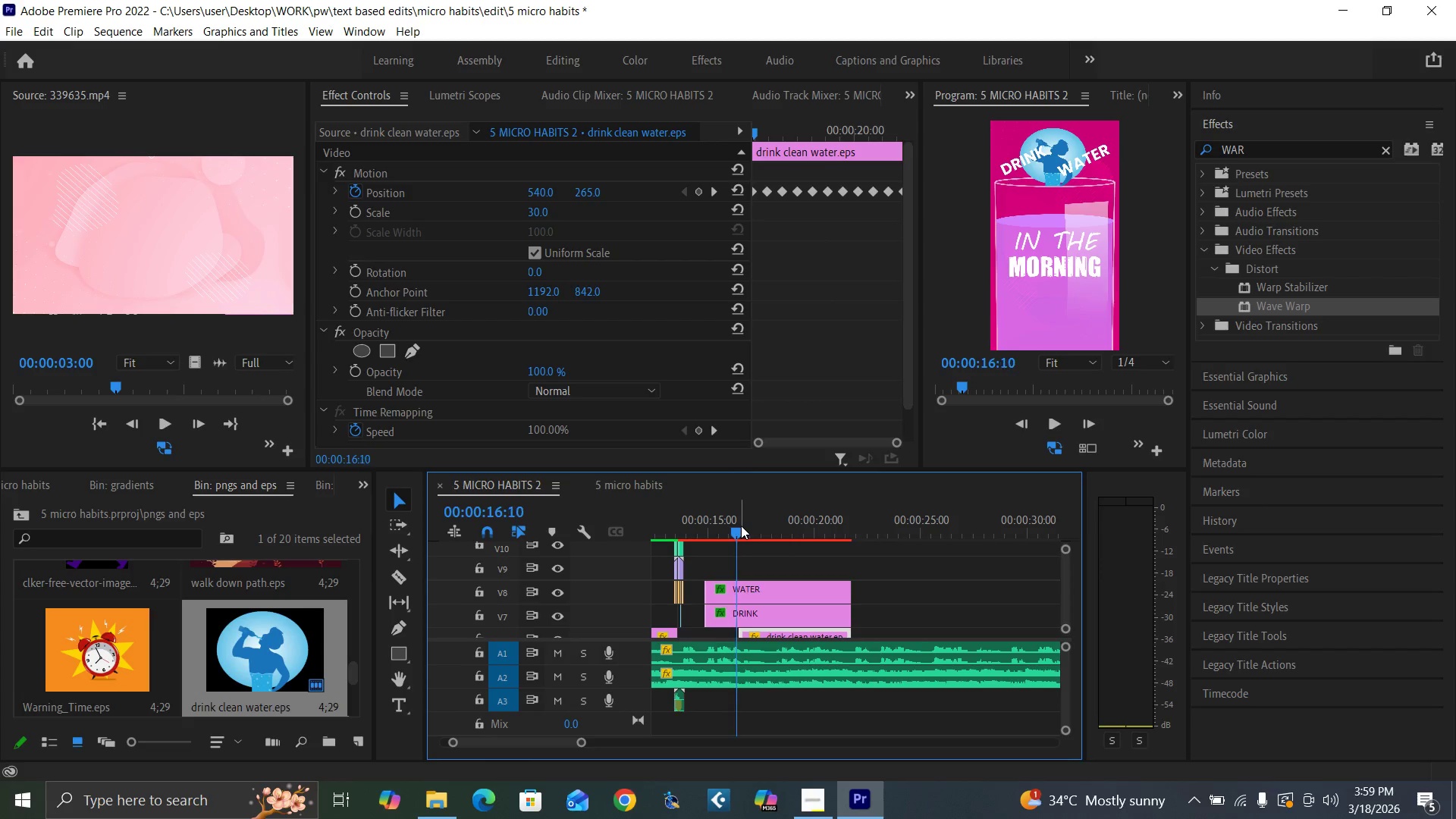 
key(ArrowRight)
 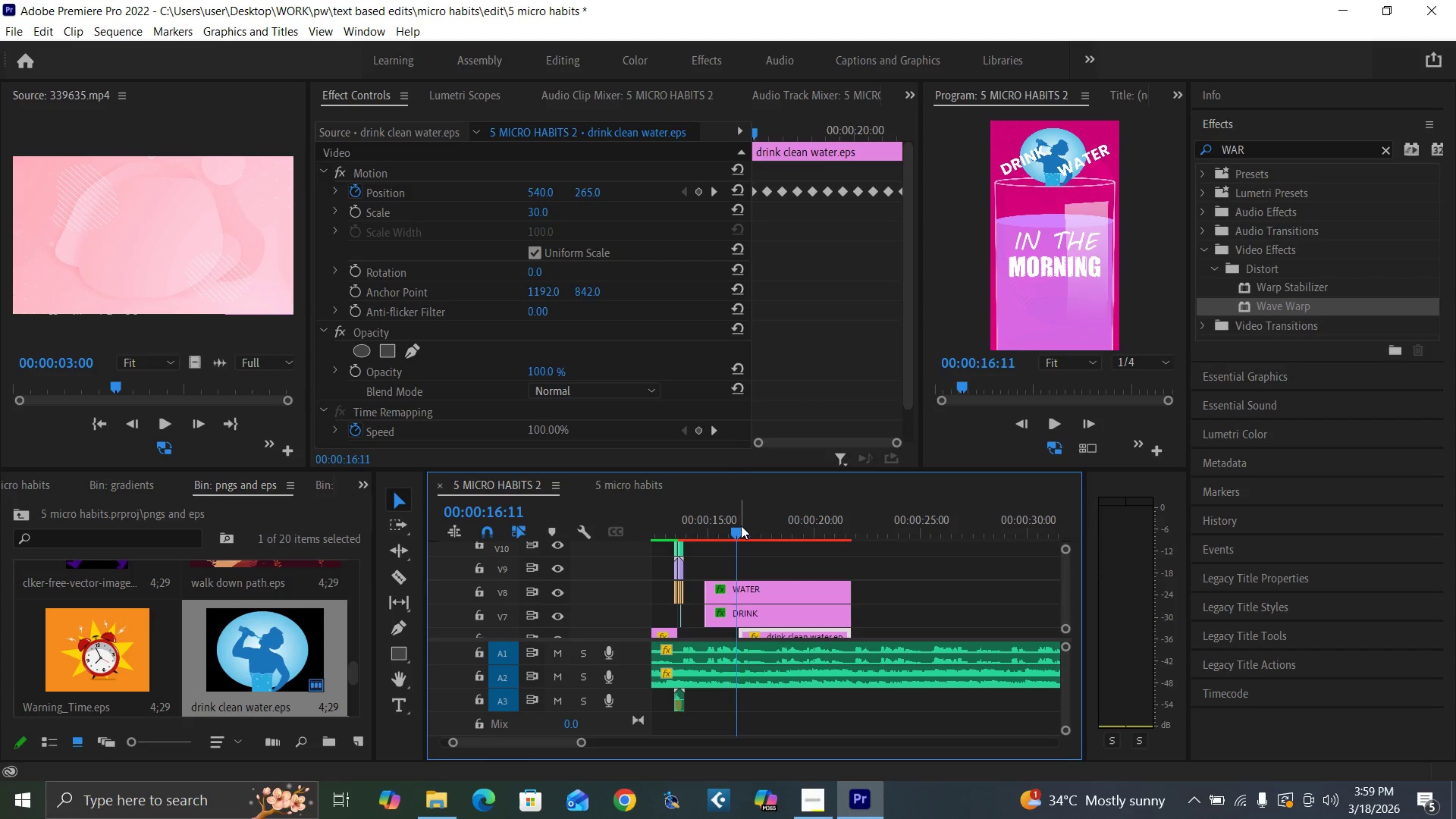 
key(ArrowRight)
 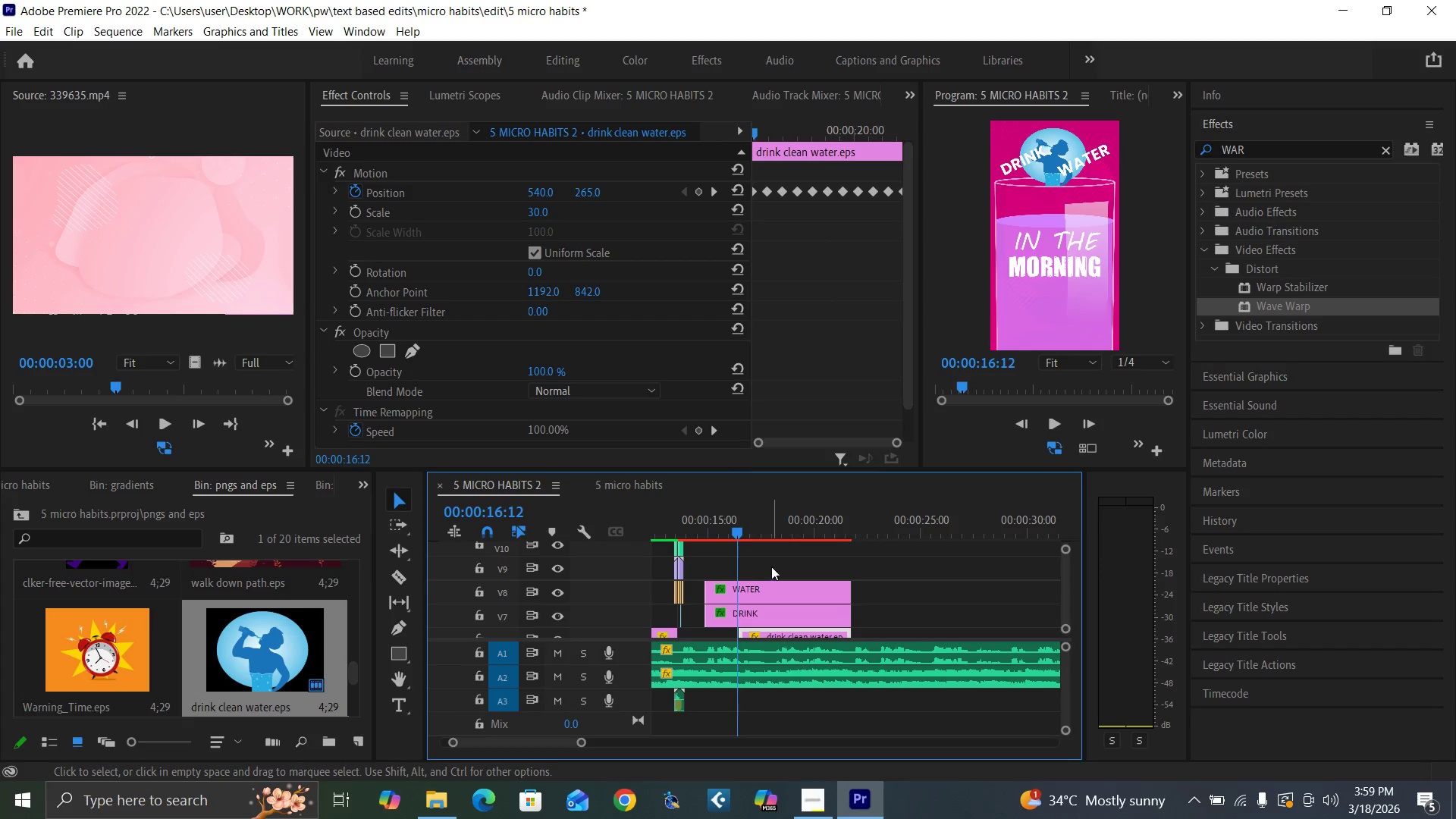 
left_click([771, 565])
 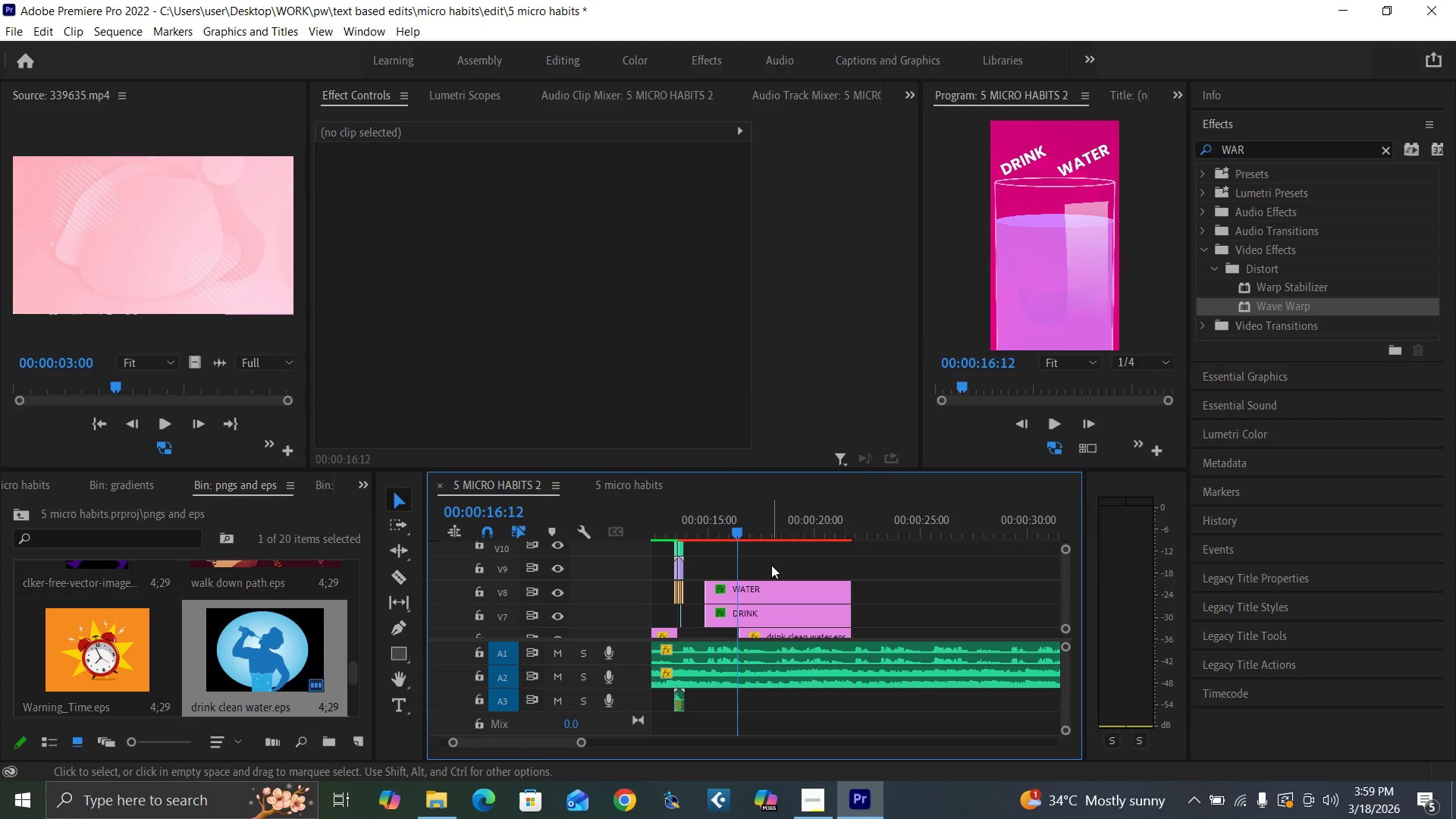 
key(Control+S)
 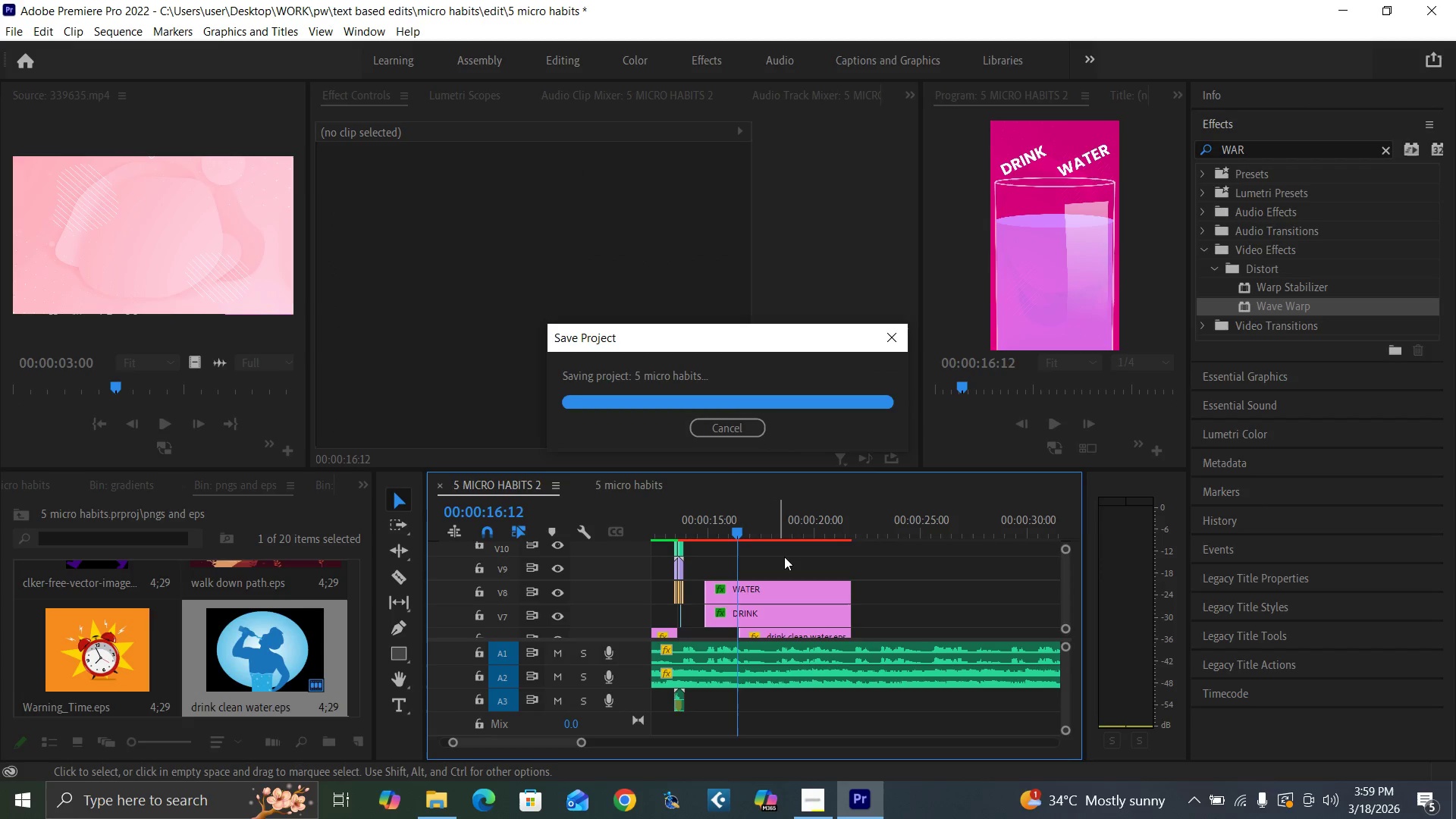 
key(Equal)
 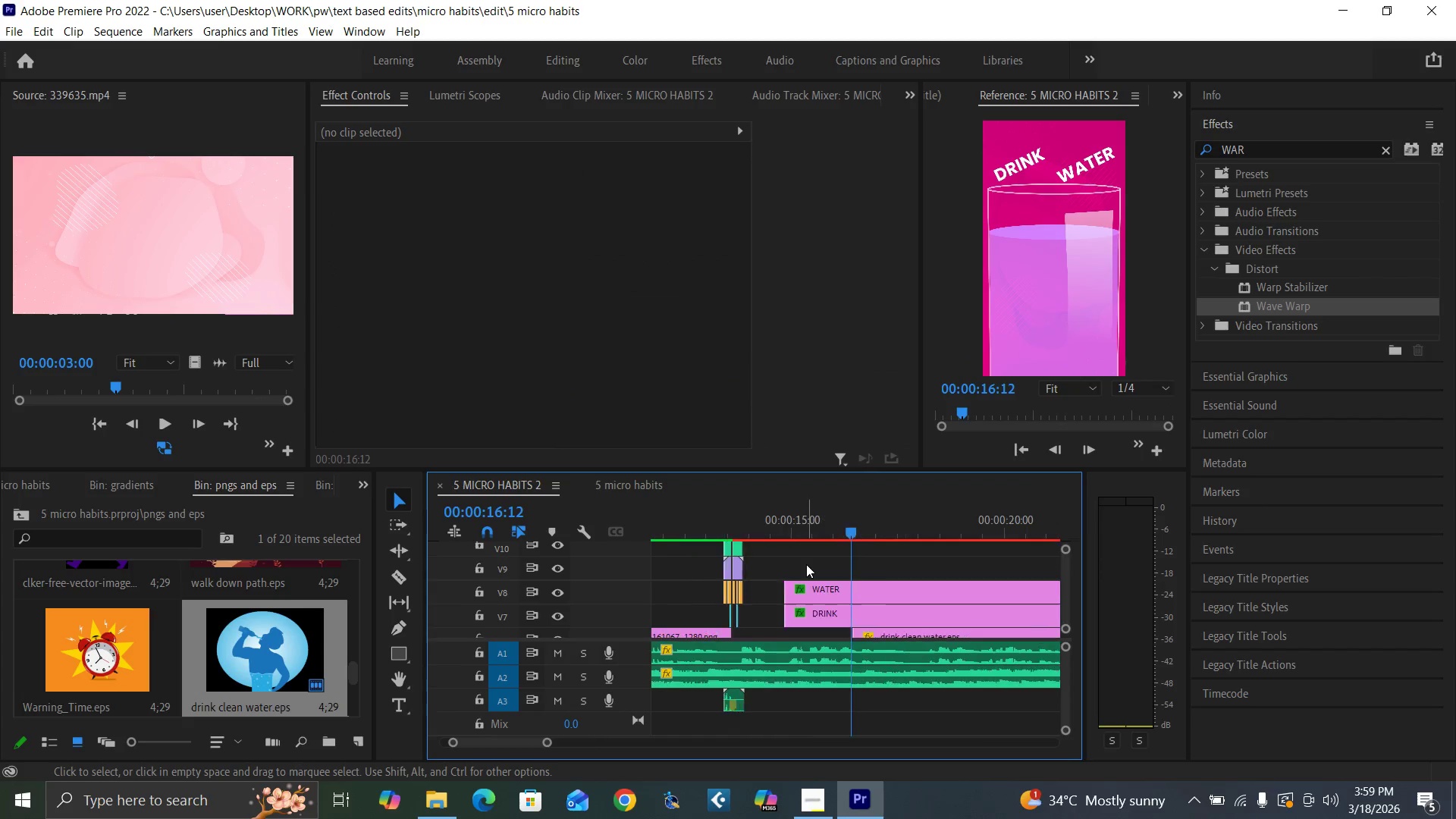 
key(Equal)
 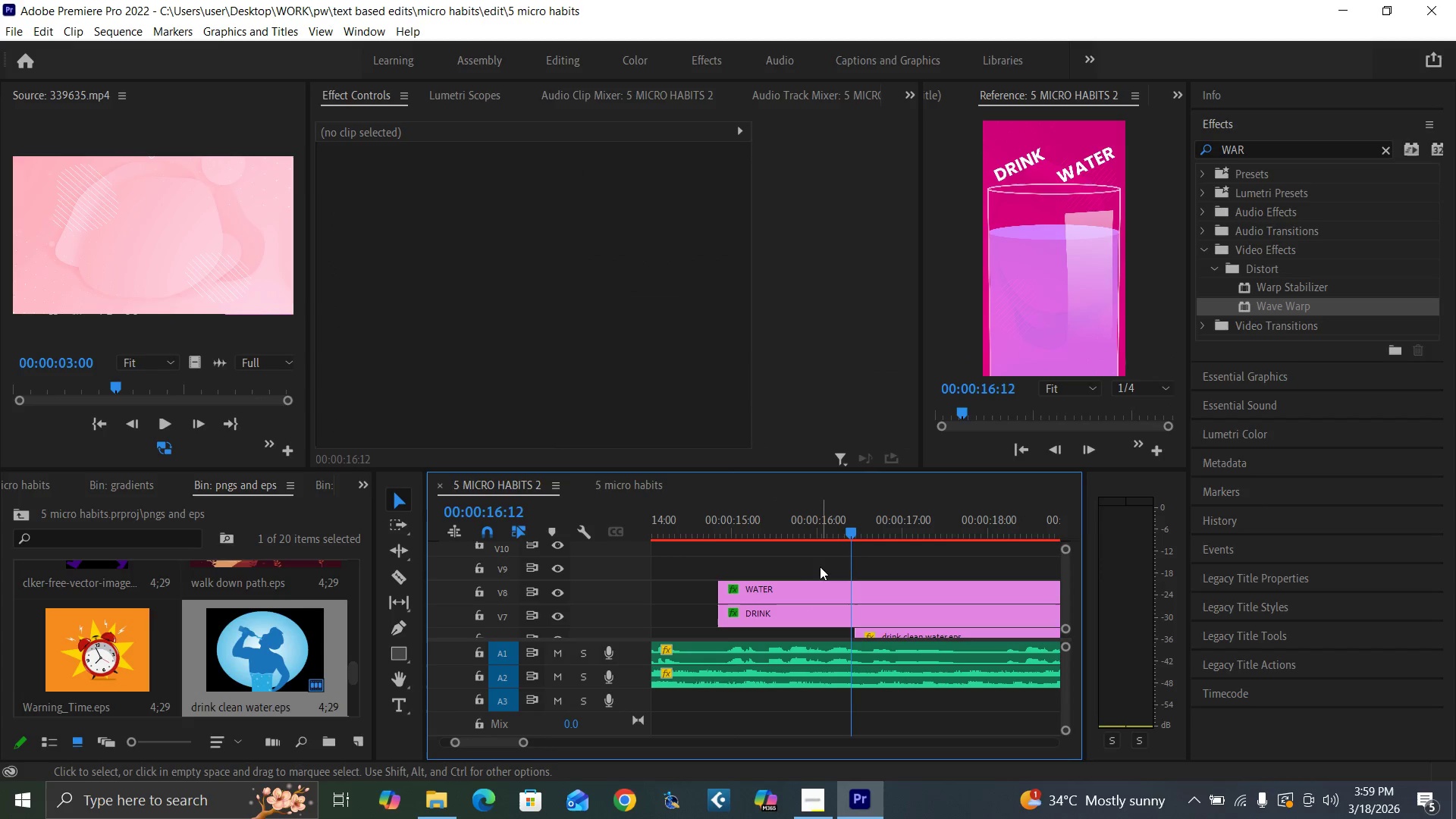 
key(ArrowRight)
 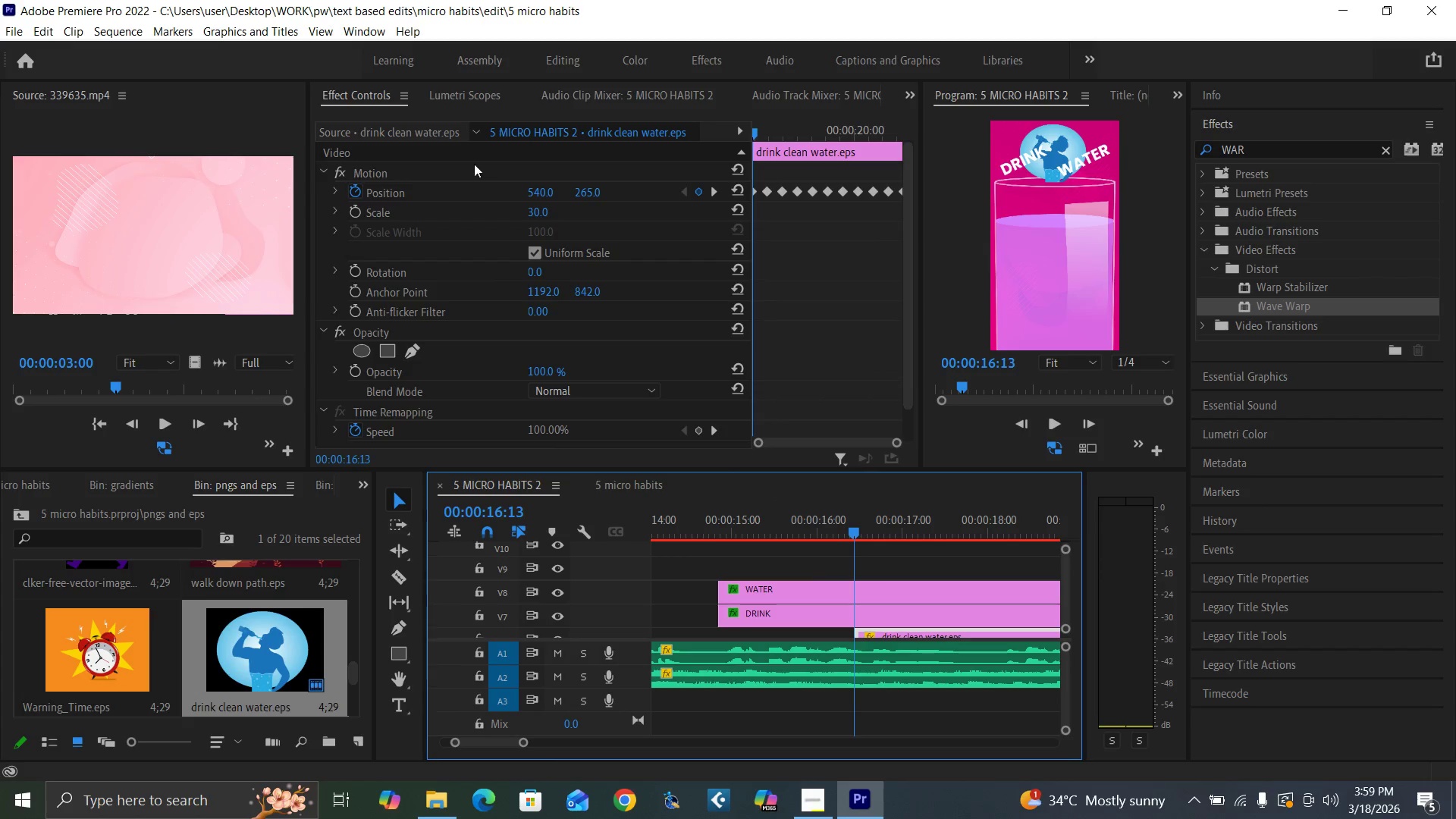 
left_click([538, 366])
 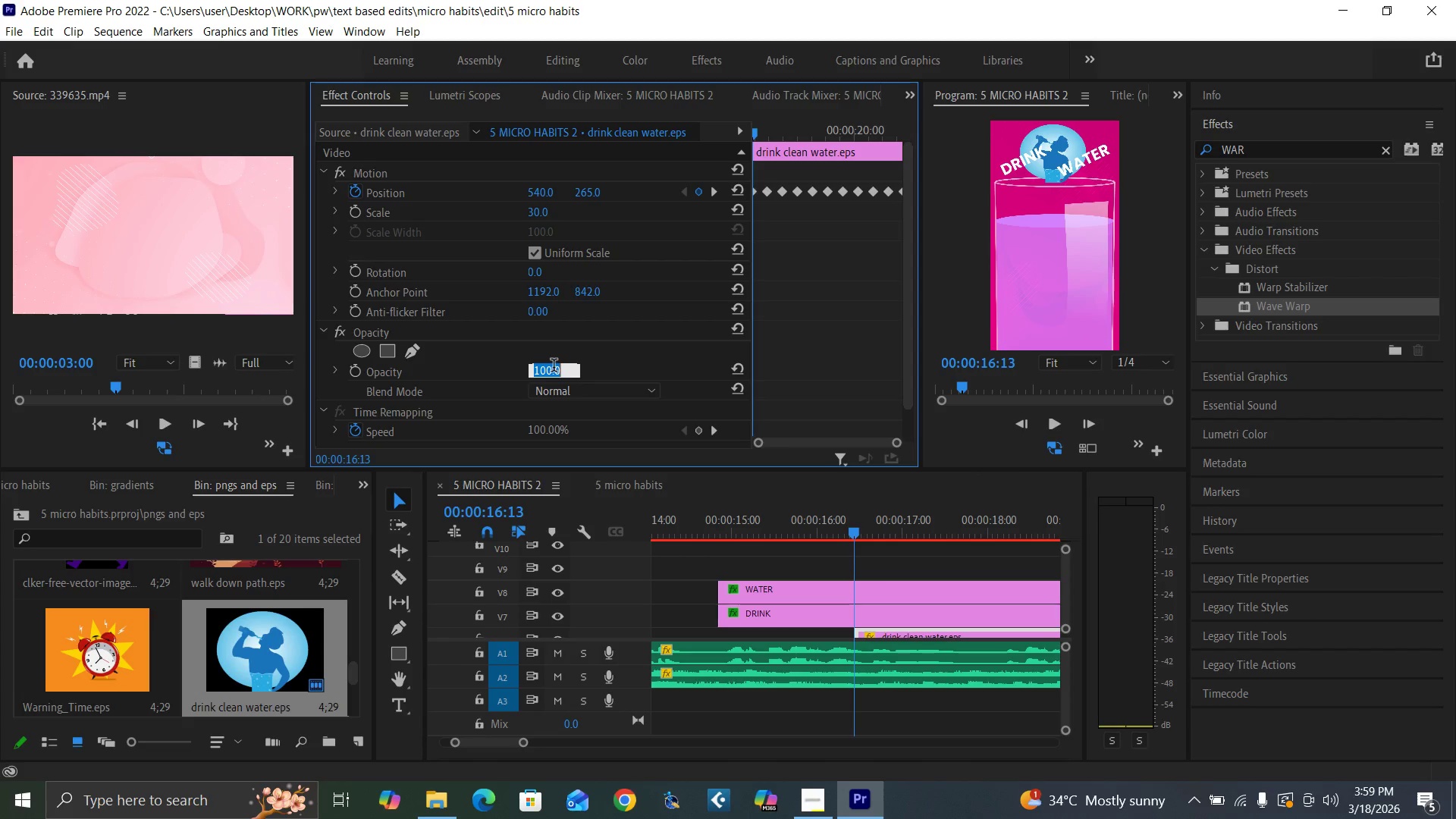 
key(0)
 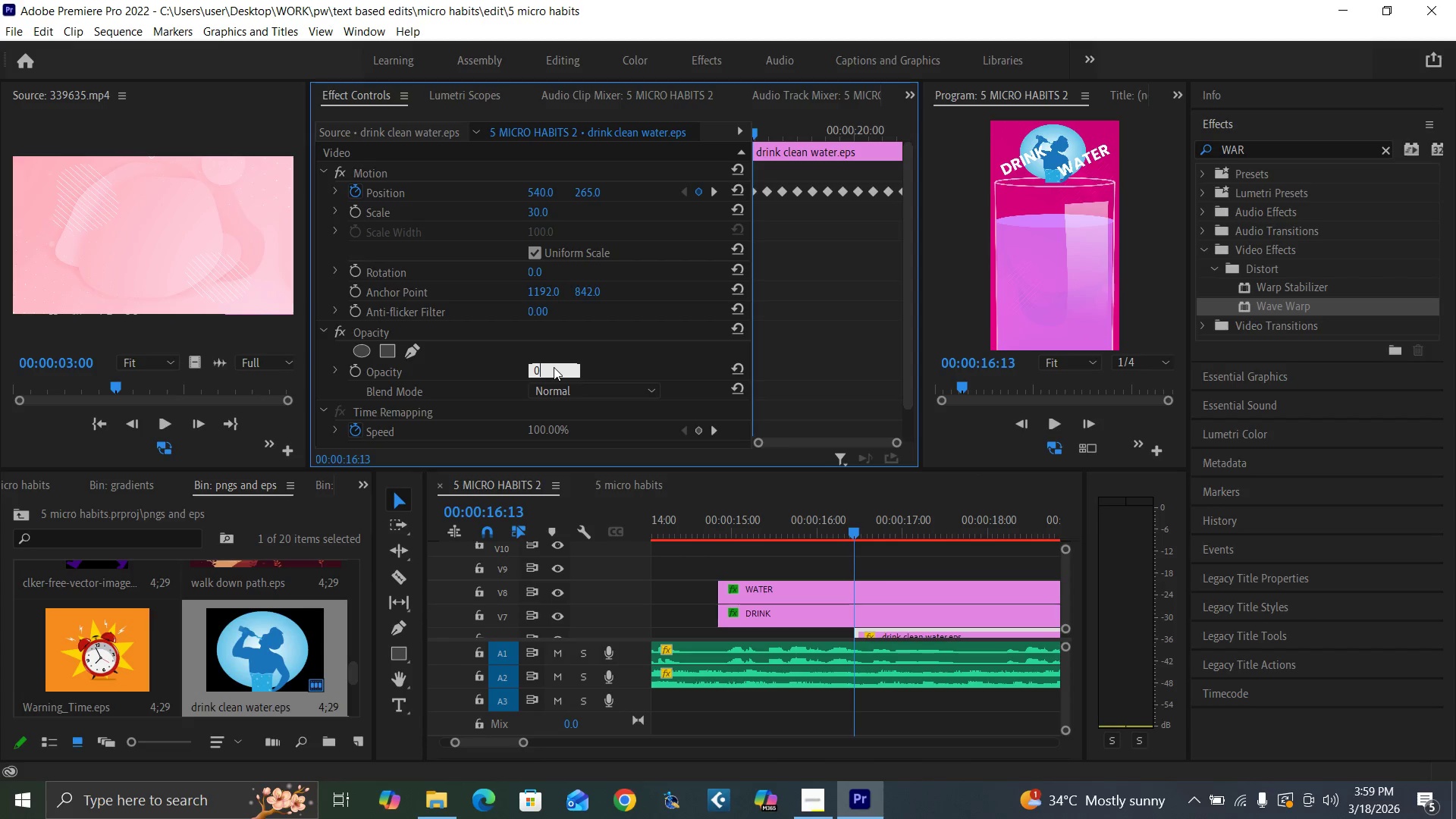 
key(Enter)
 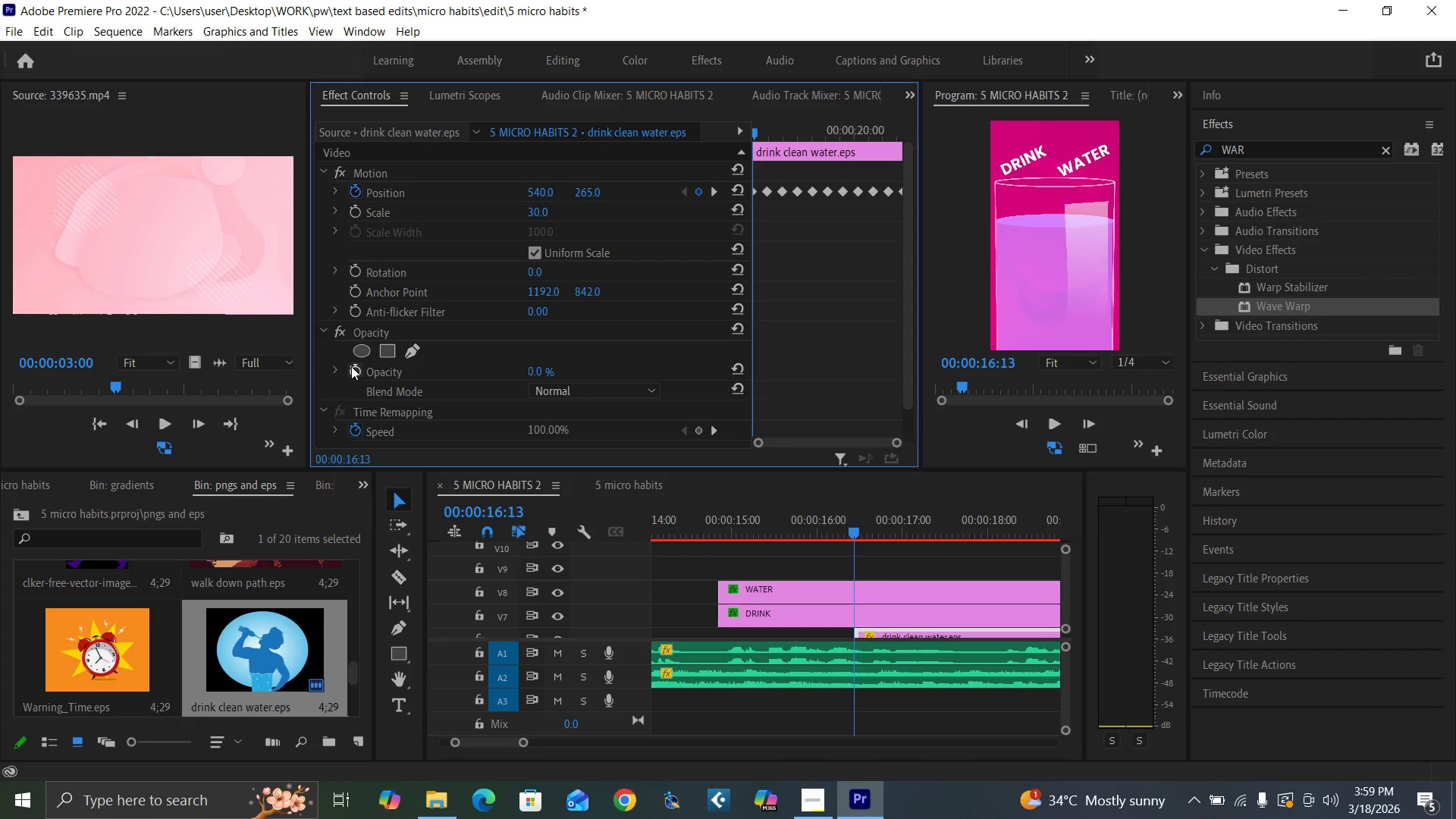 
left_click([350, 370])
 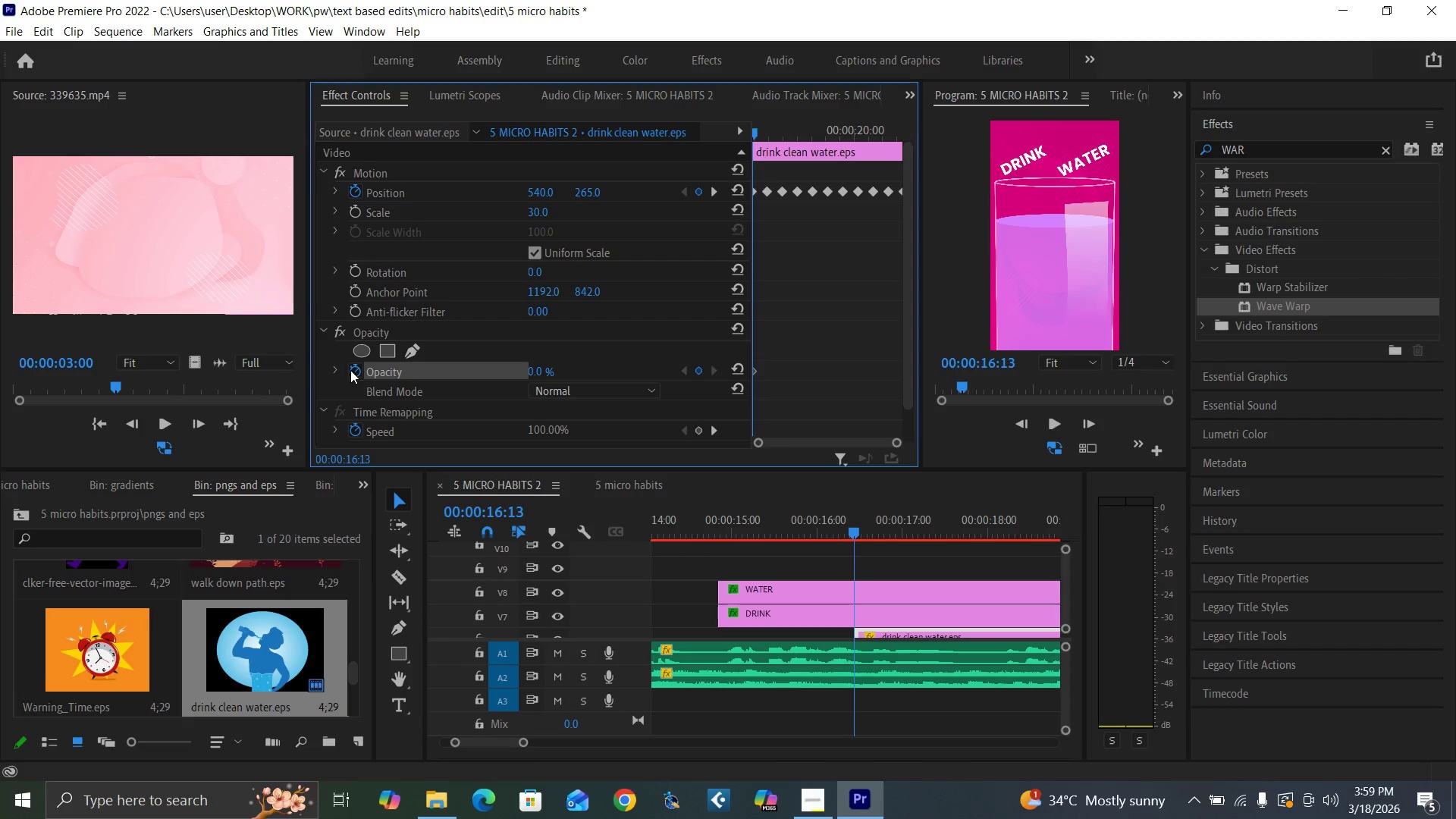 
key(ArrowRight)
 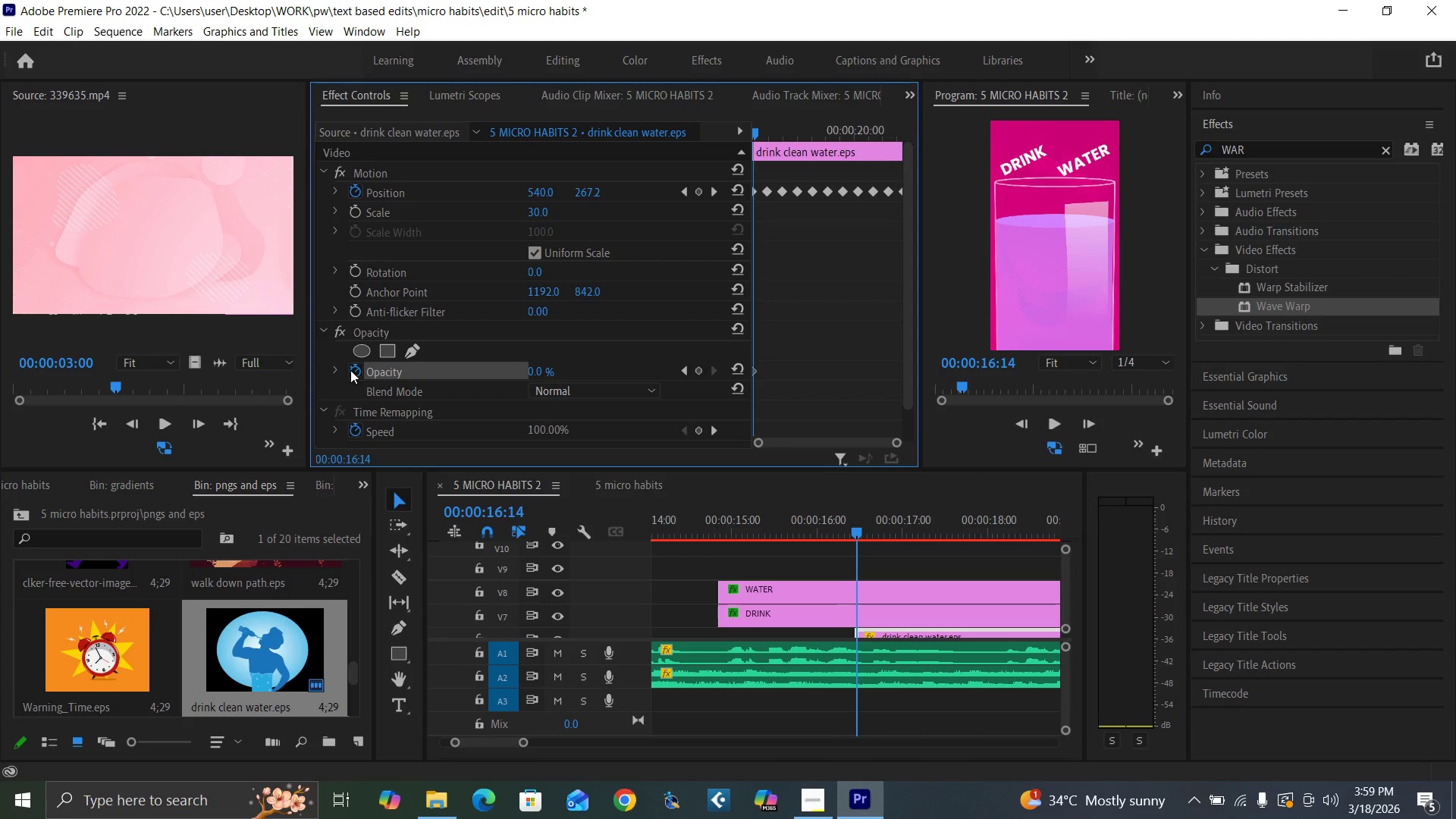 
key(ArrowRight)
 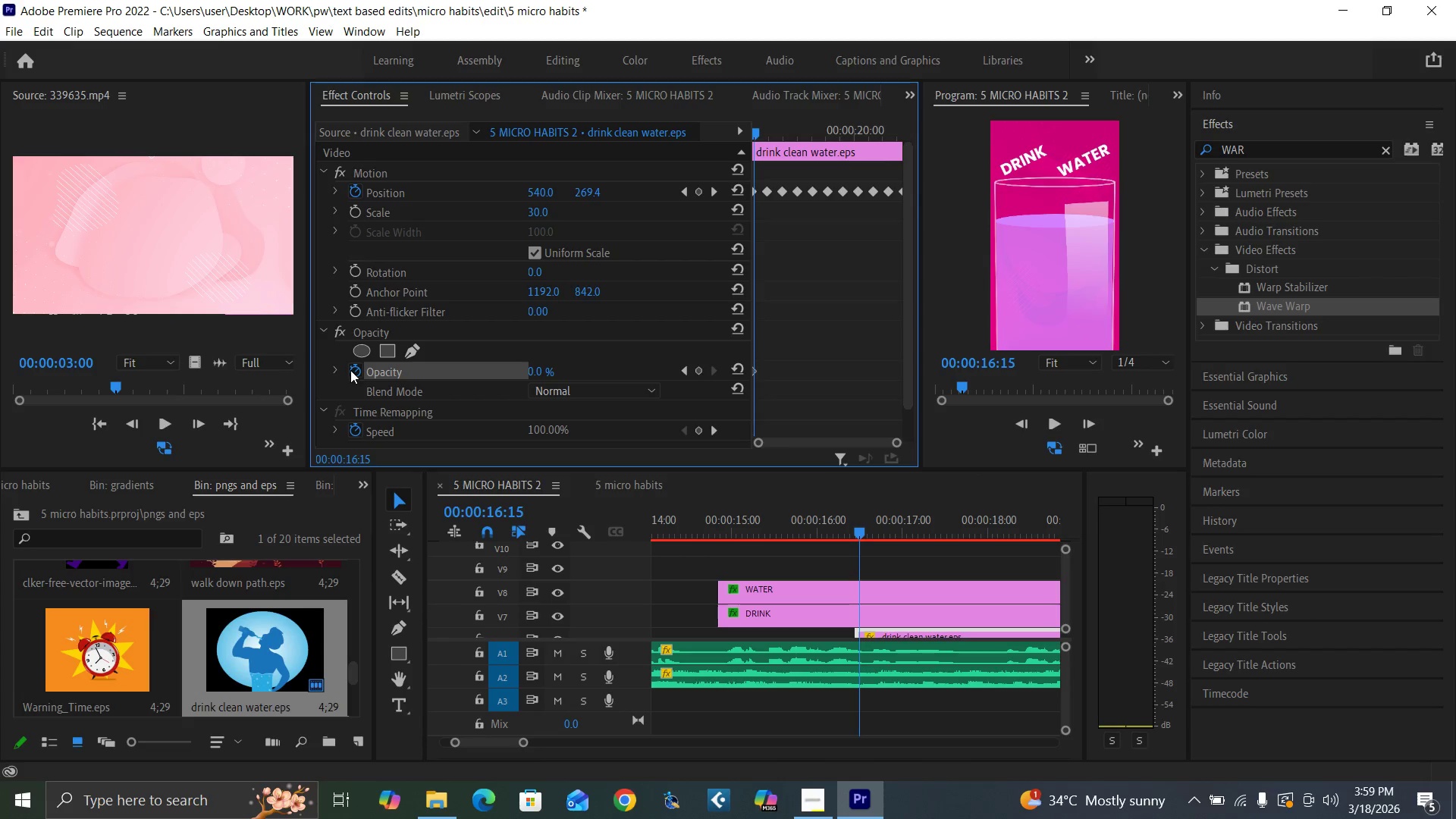 
key(ArrowRight)
 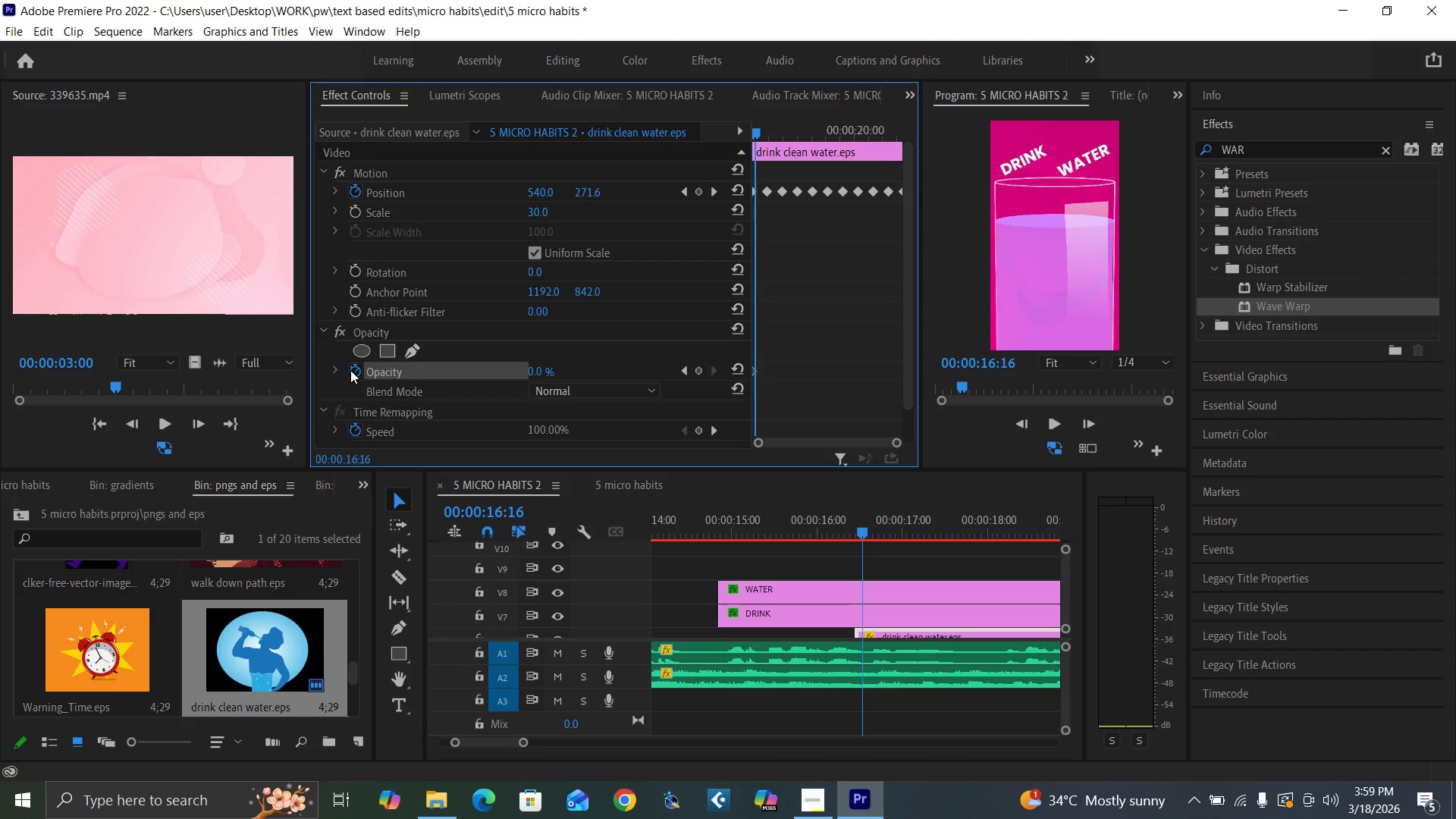 
key(ArrowRight)
 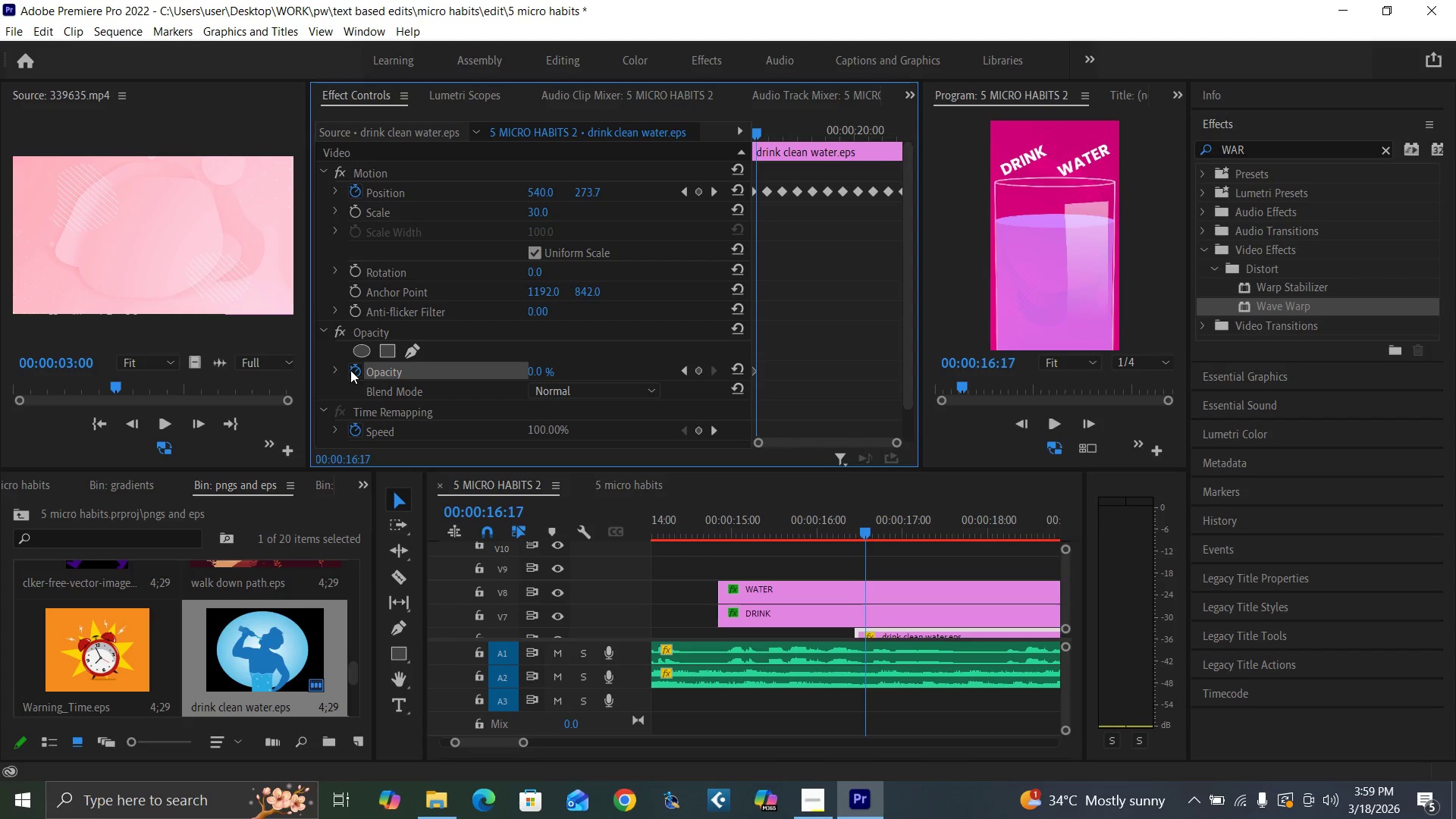 
key(ArrowRight)
 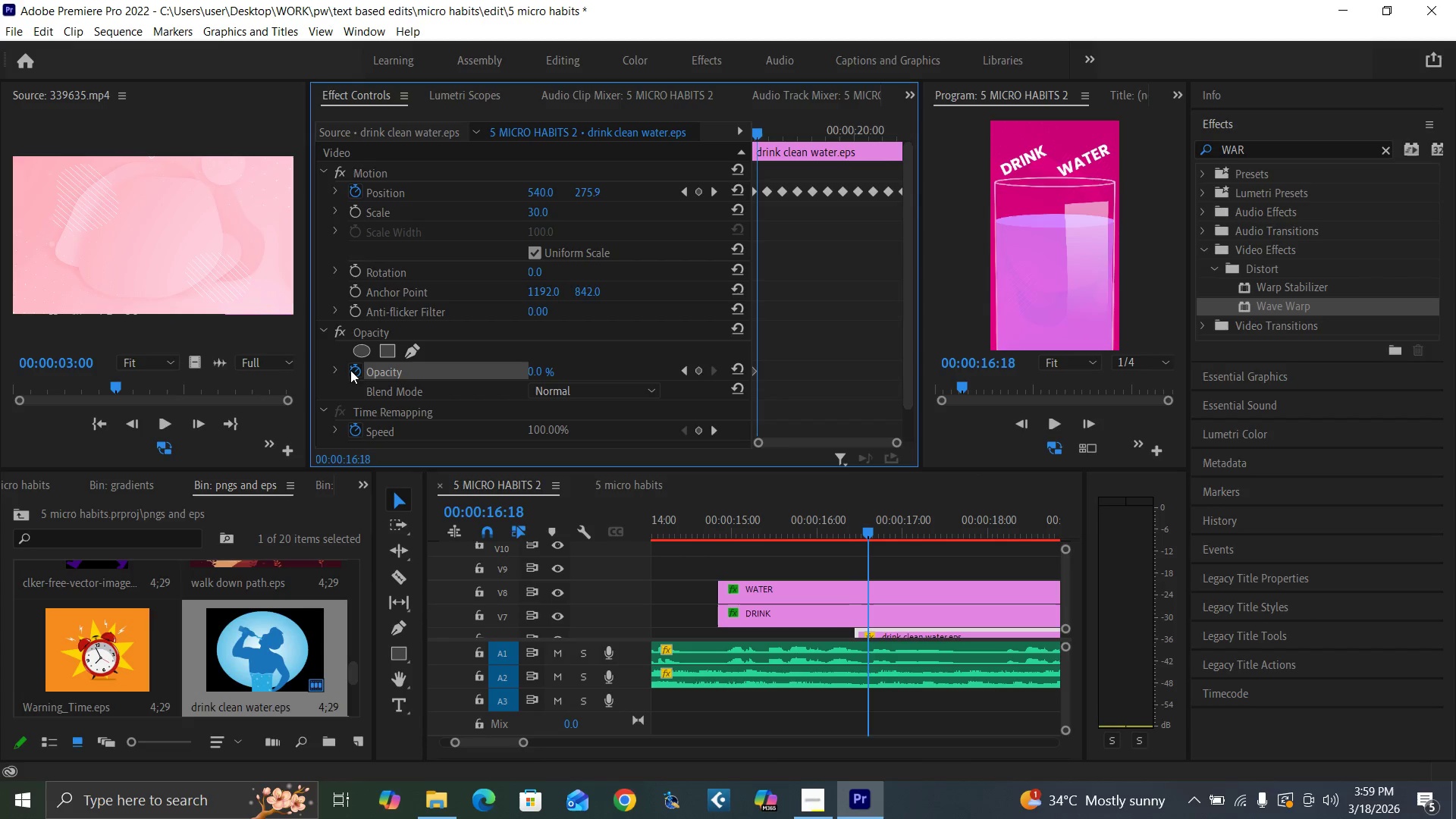 
key(ArrowRight)
 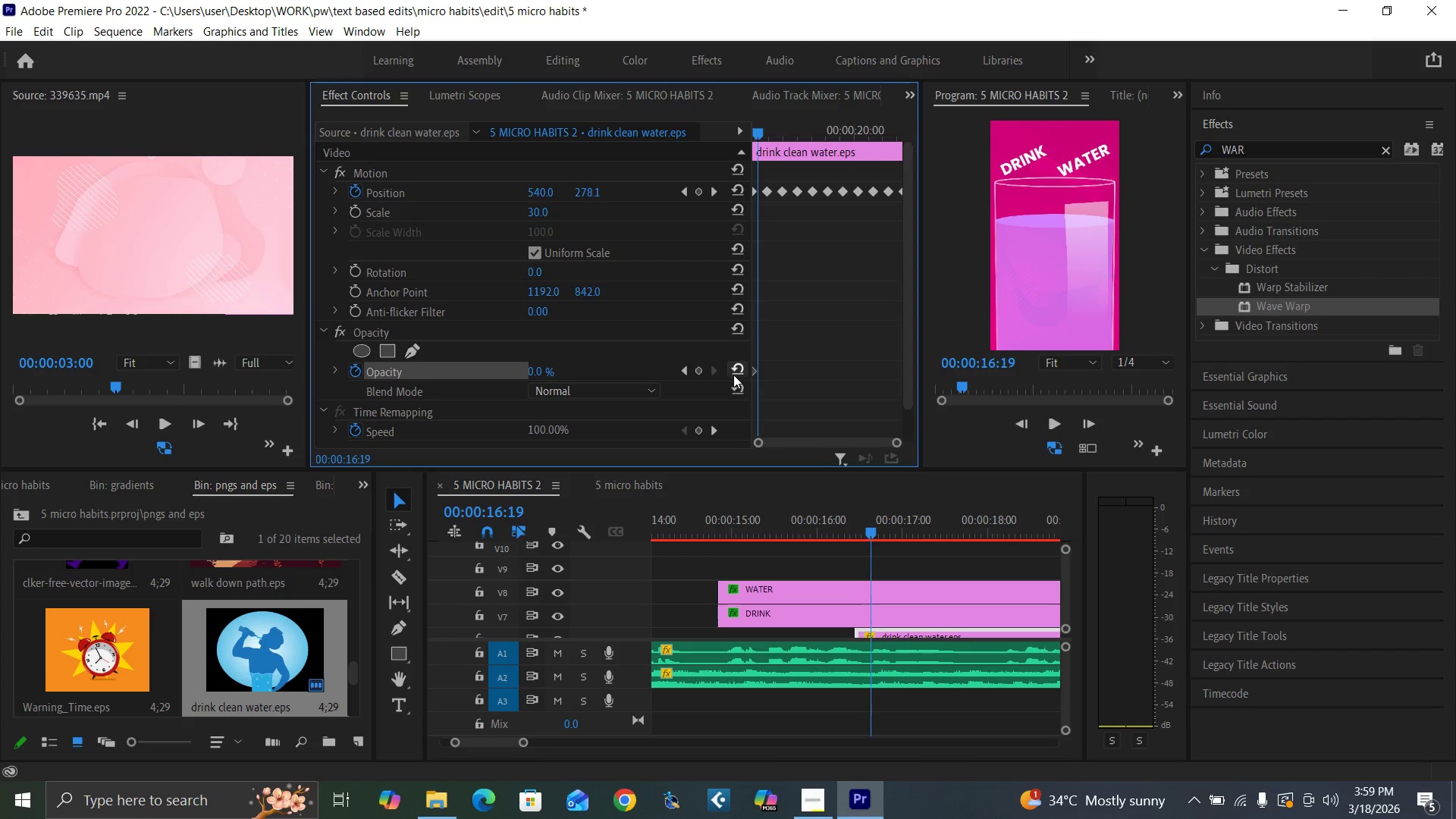 
left_click([739, 367])
 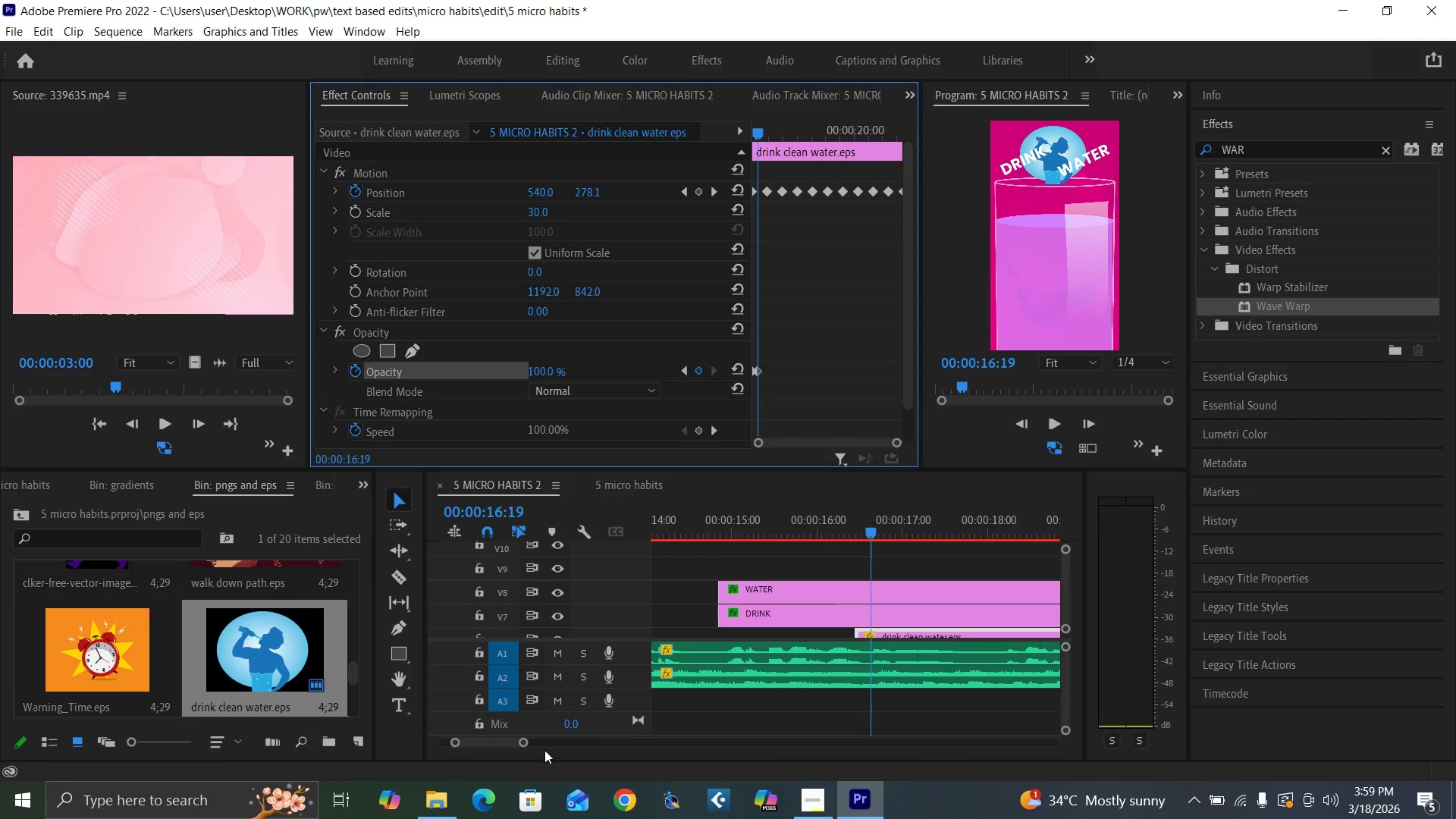 
left_click_drag(start_coordinate=[523, 742], to_coordinate=[558, 759])
 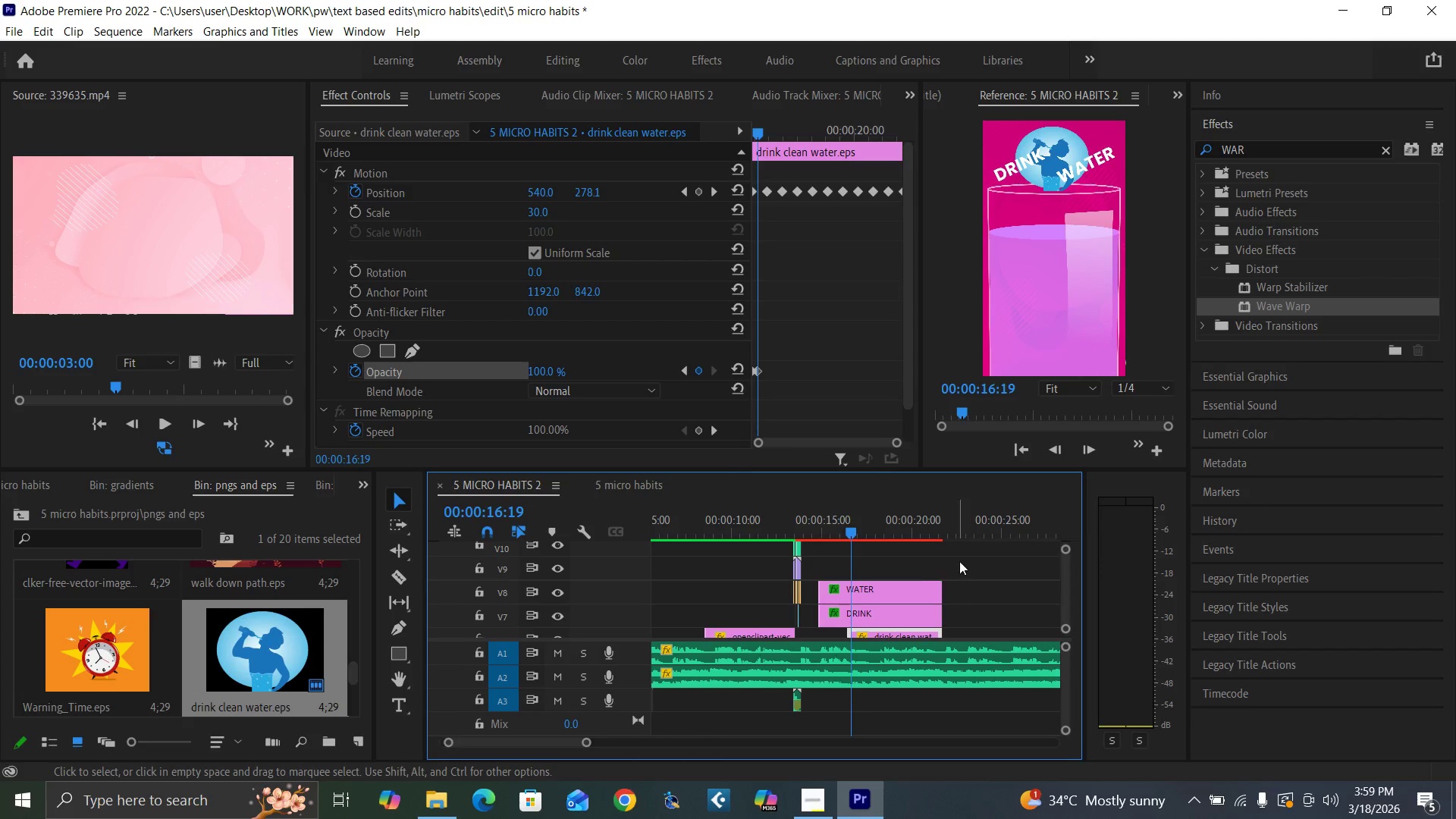 
key(Control+S)
 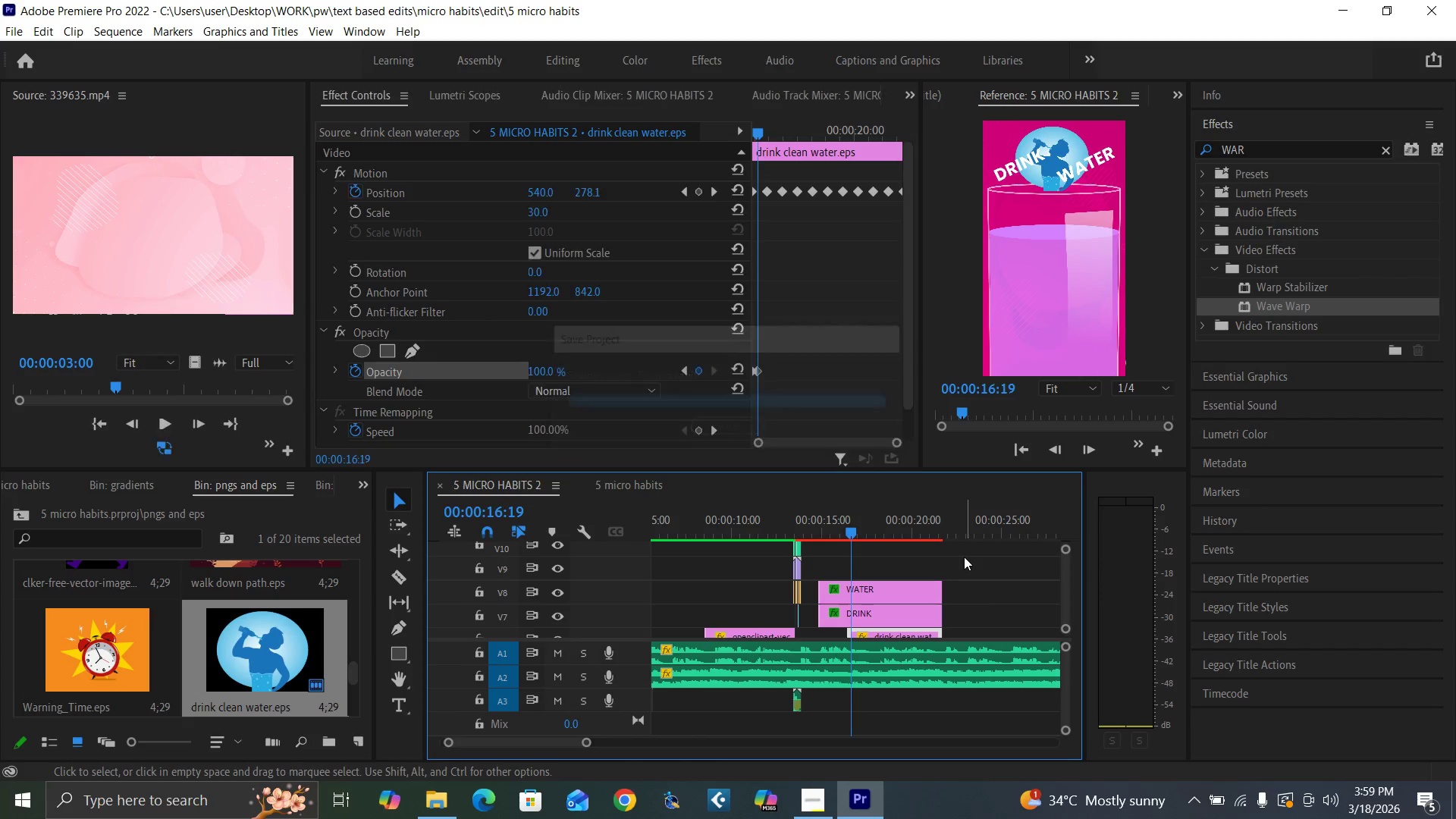 
key(Enter)
 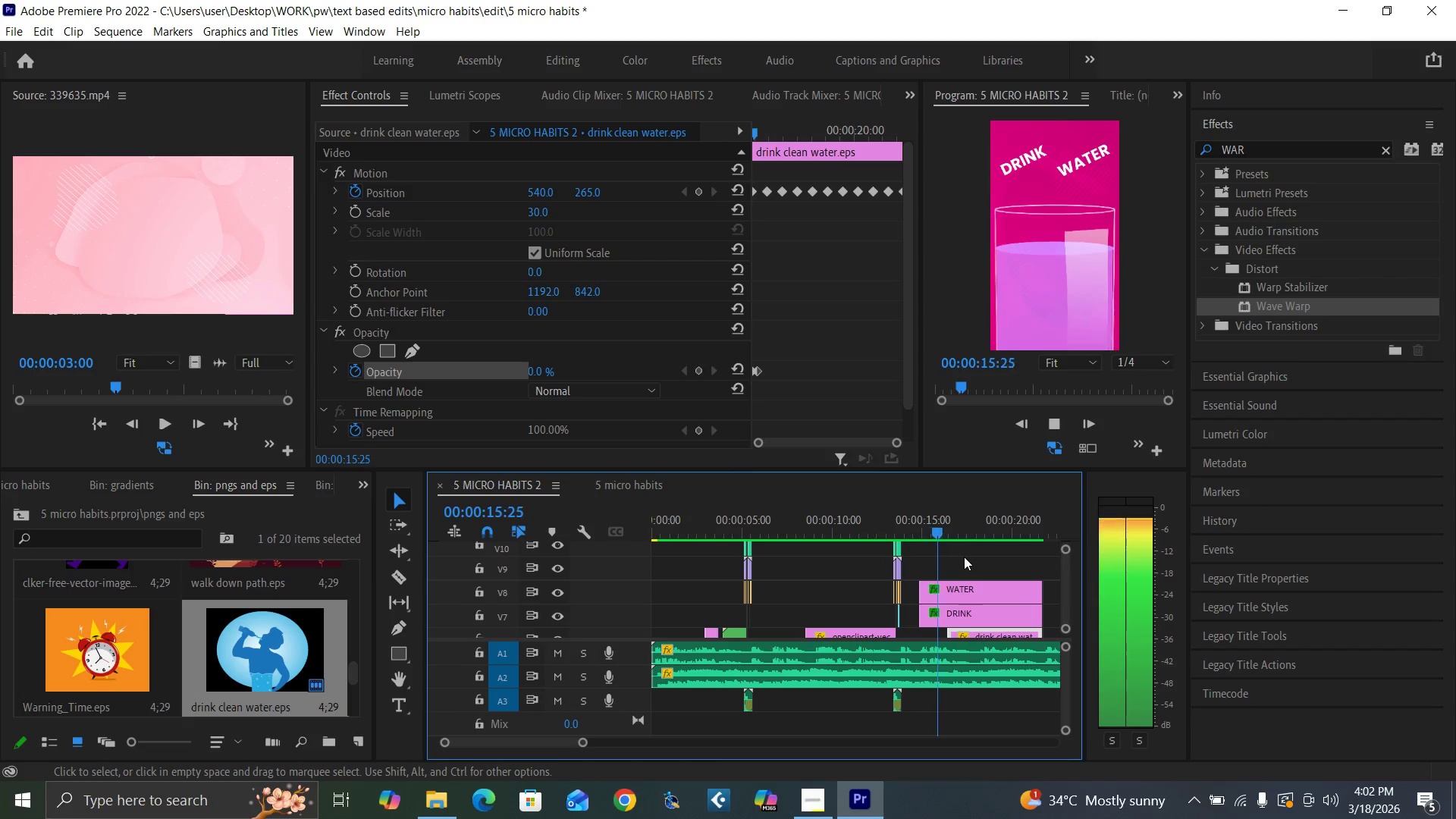 
wait(135.53)
 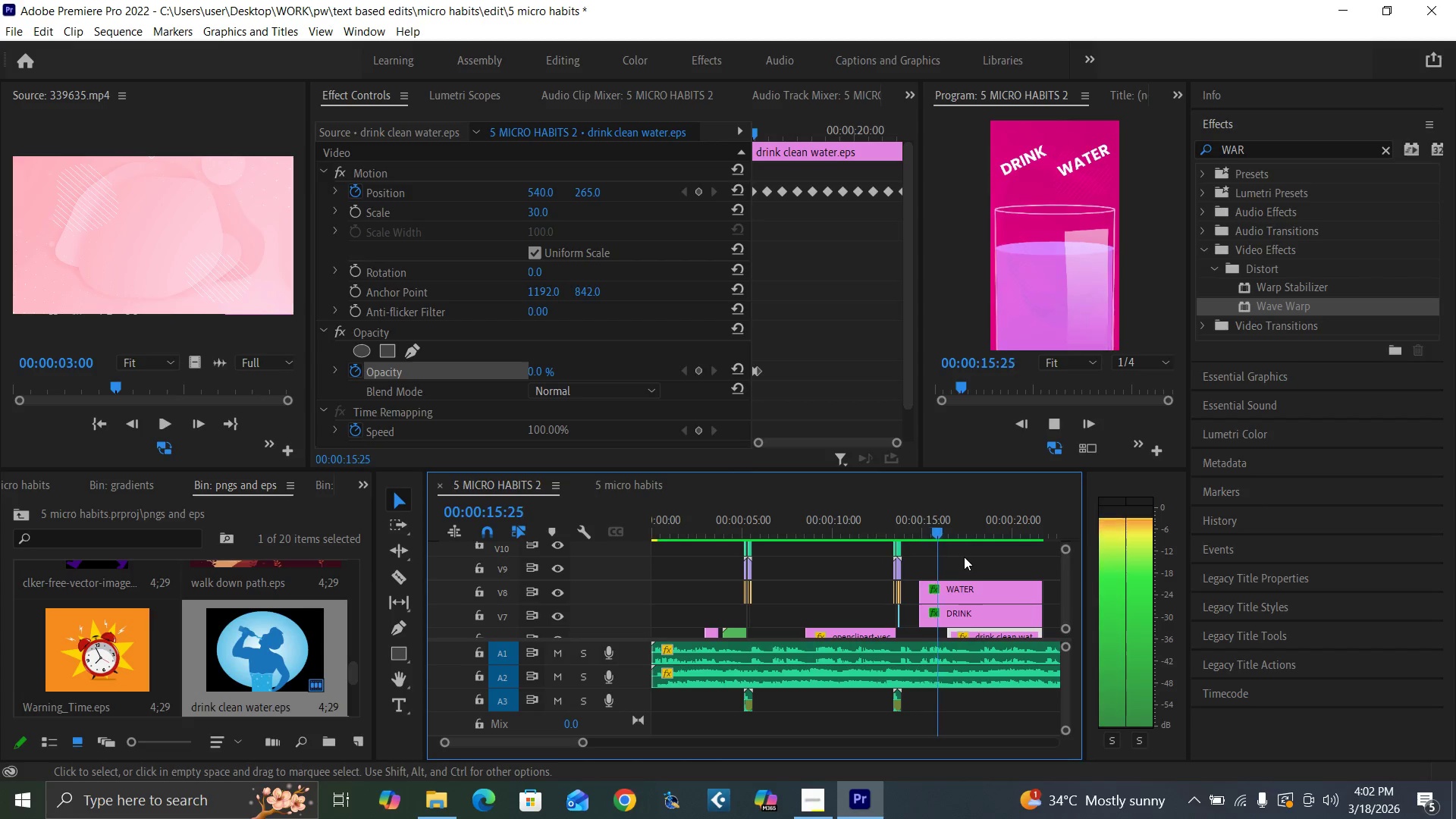 
left_click_drag(start_coordinate=[580, 744], to_coordinate=[571, 747])
 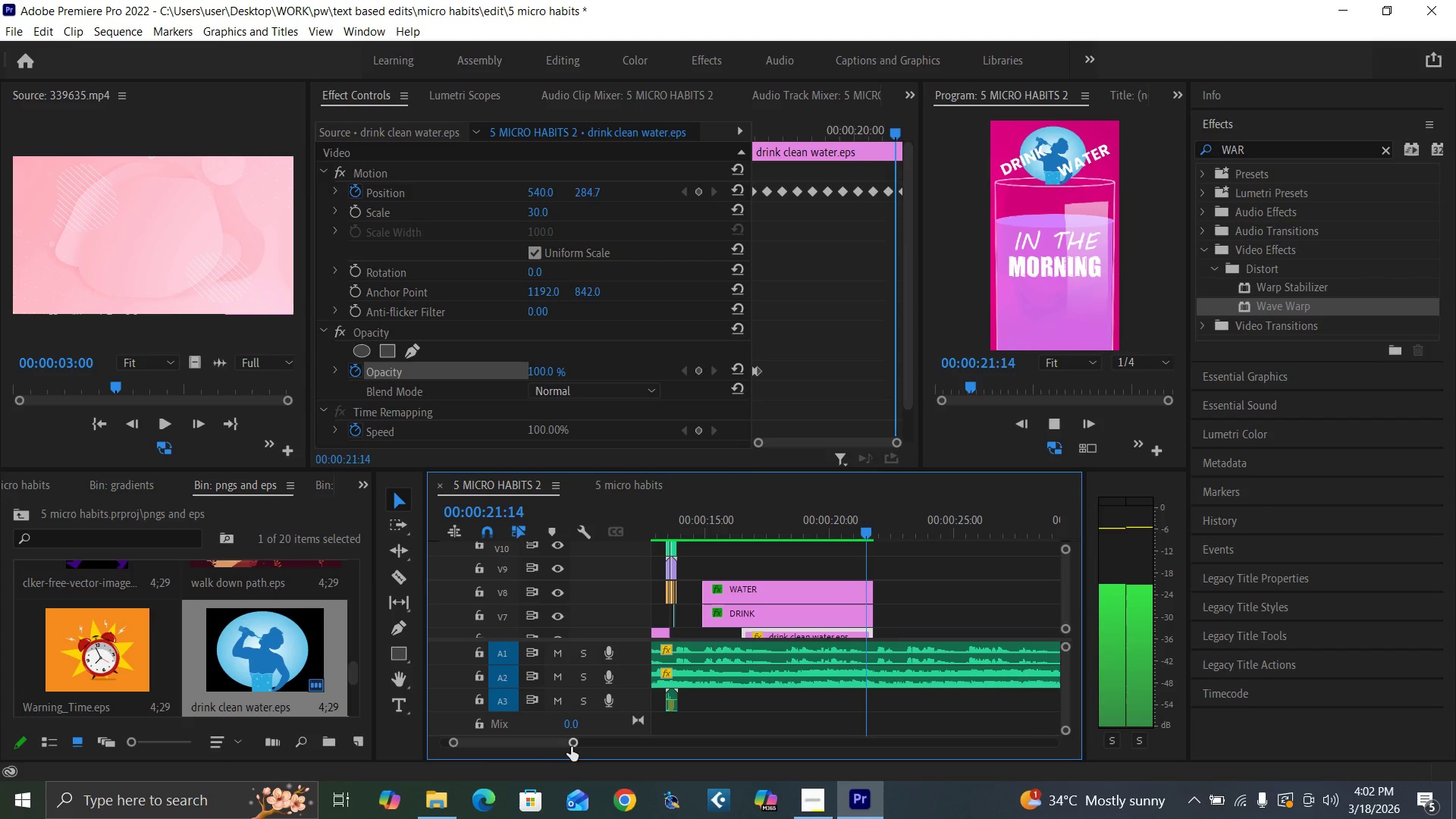 
key(Space)
 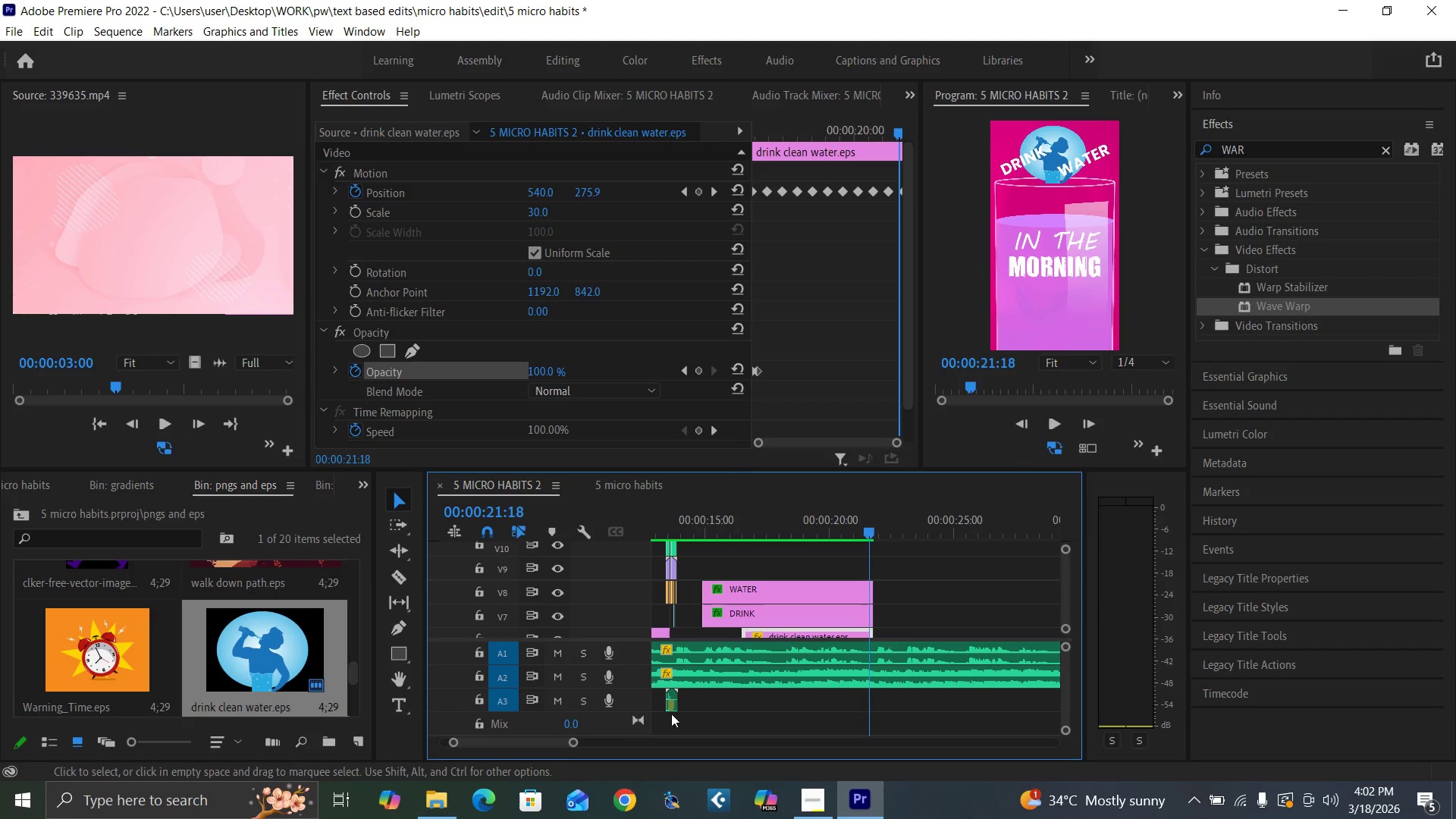 
left_click_drag(start_coordinate=[576, 745], to_coordinate=[549, 744])
 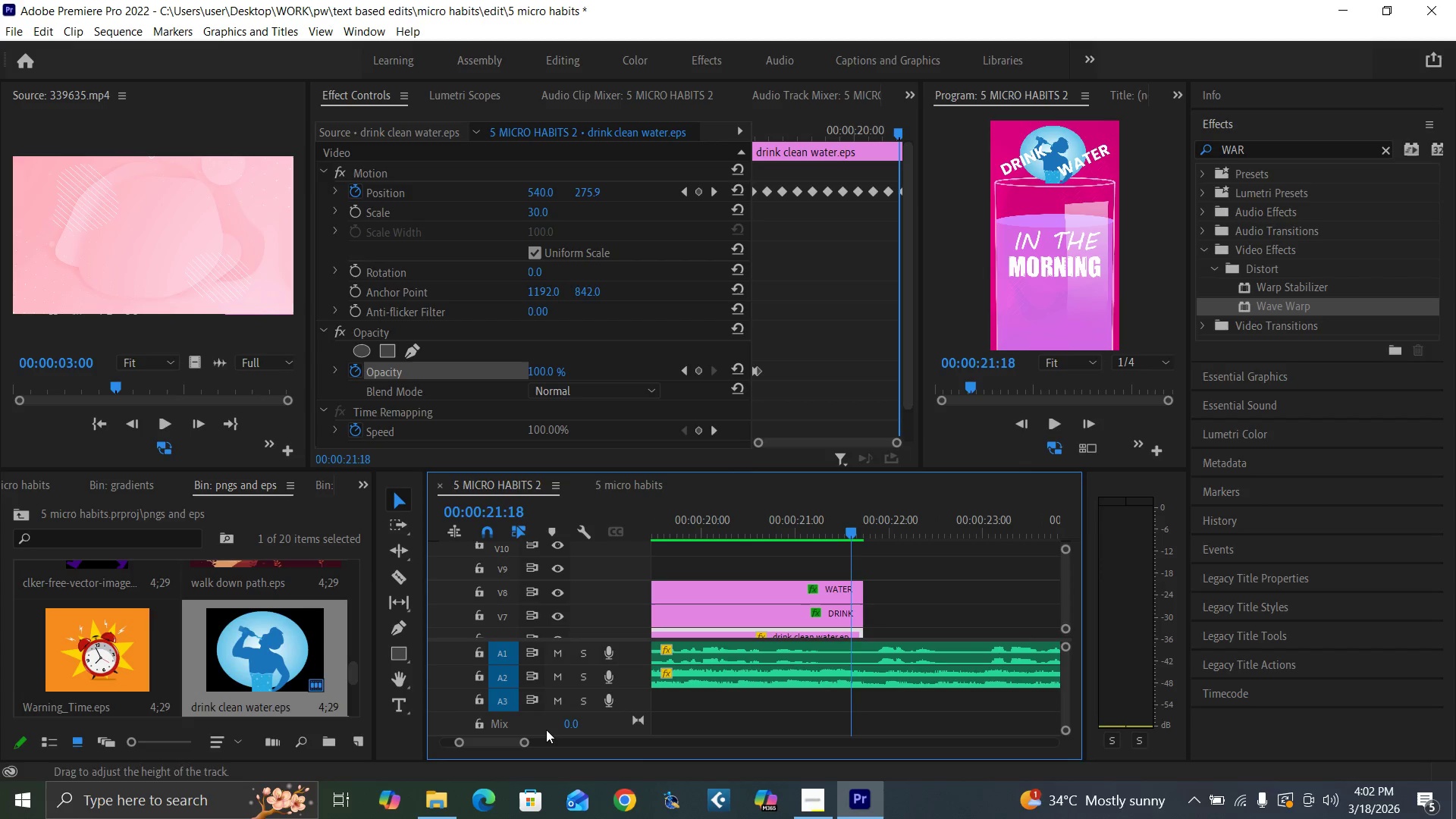 
key(Control+Backquote)
 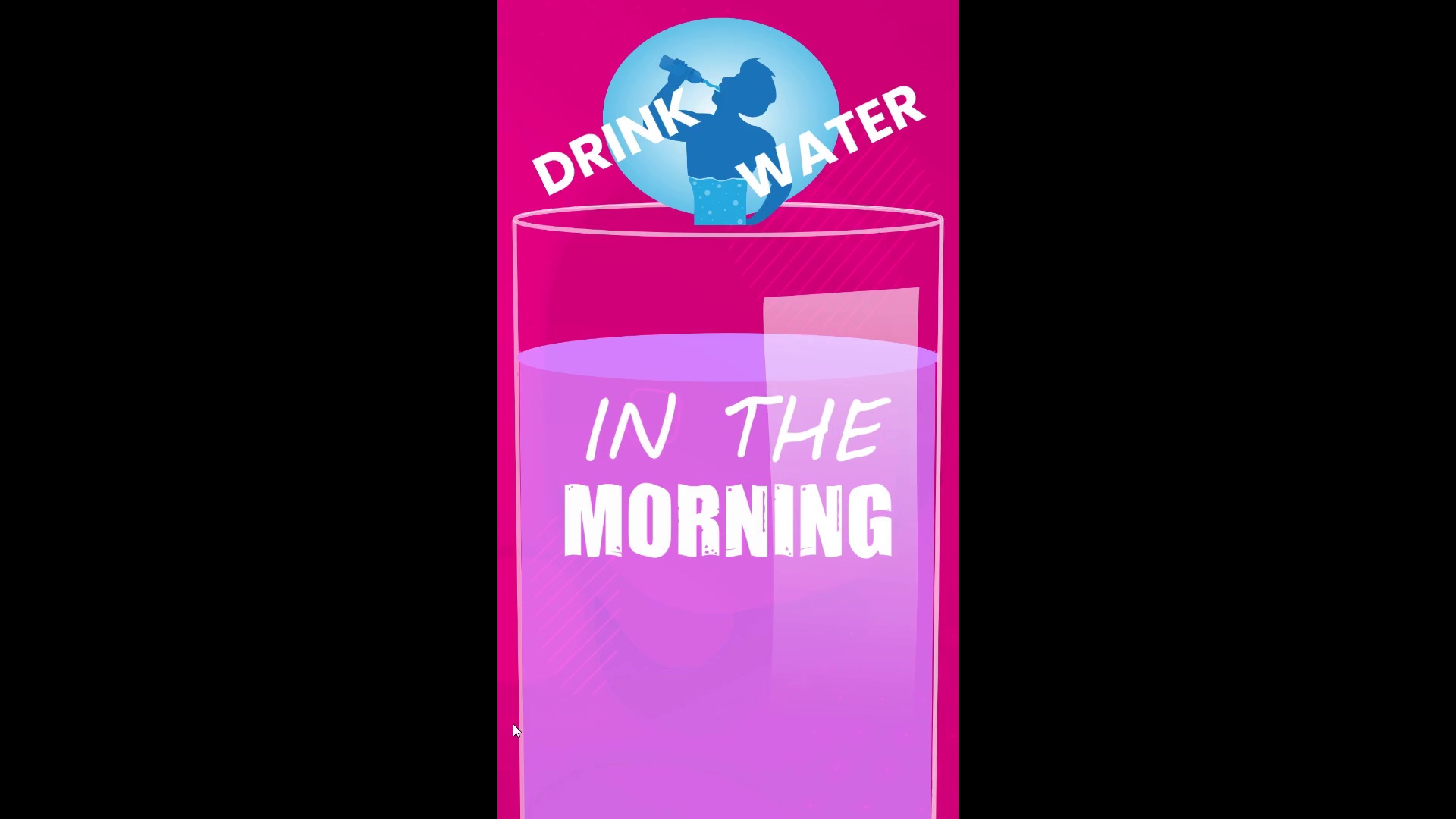 
hold_key(key=ControlLeft, duration=1.51)
 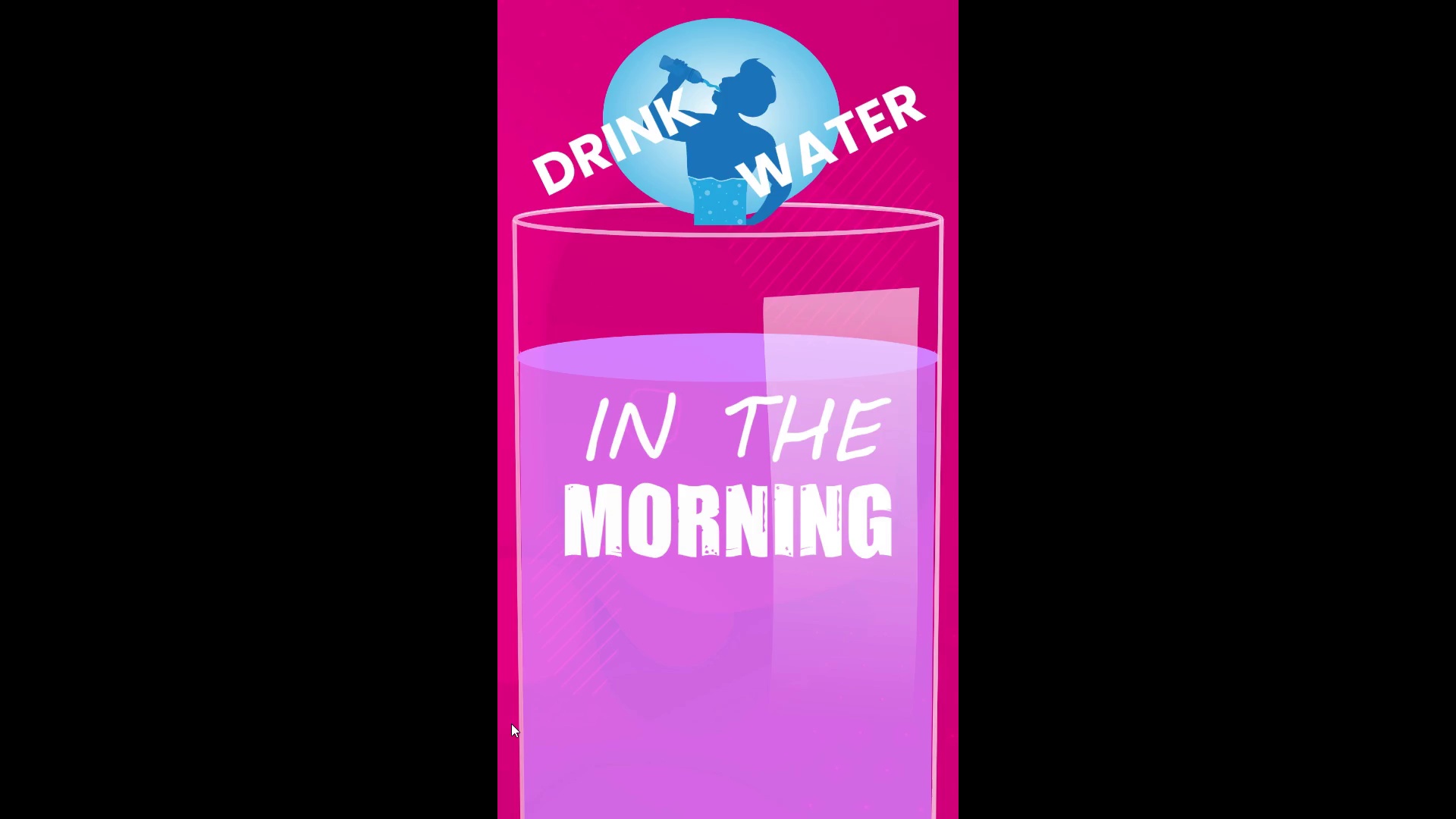 
key(Control+Backquote)
 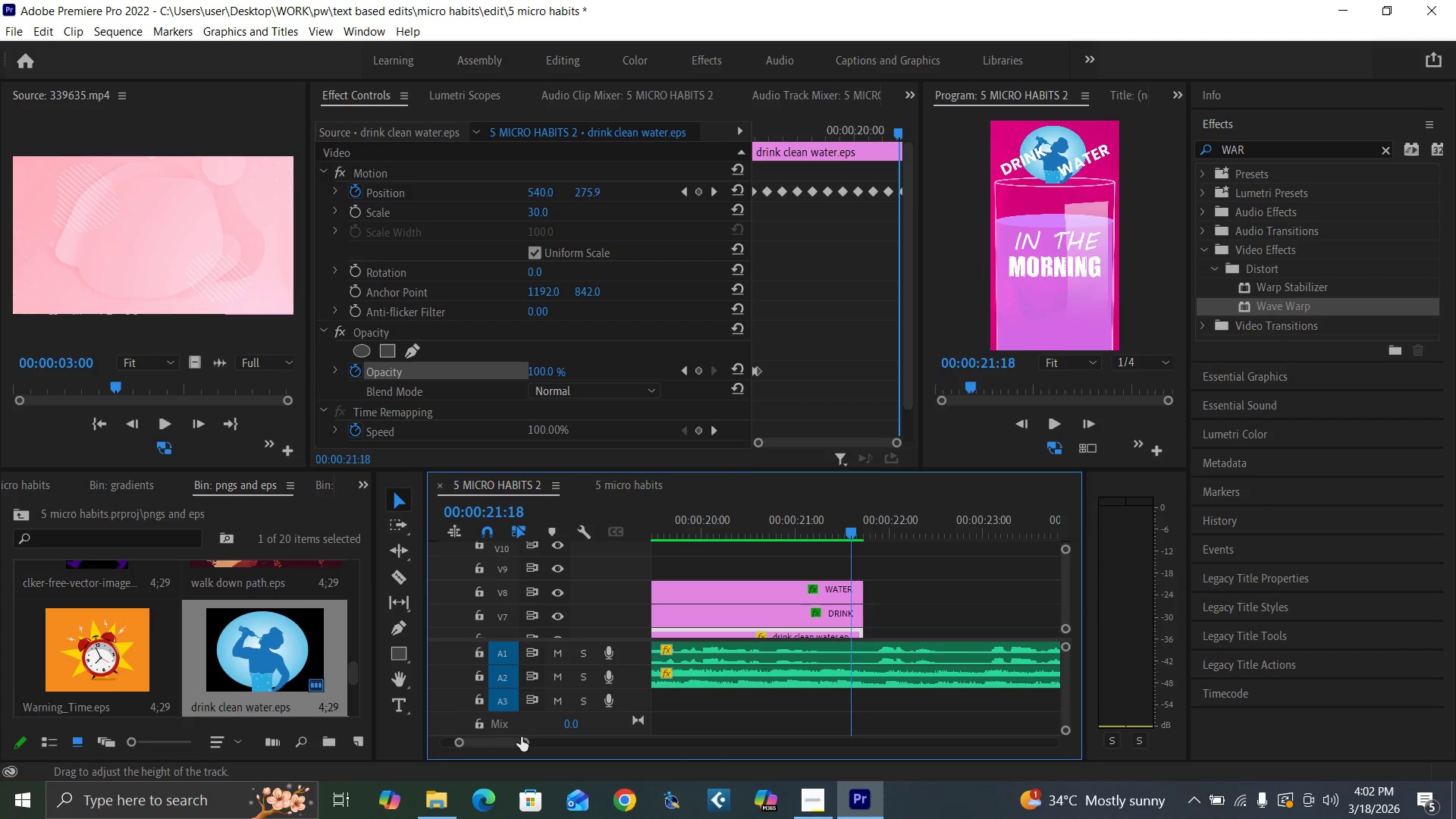 
left_click_drag(start_coordinate=[521, 742], to_coordinate=[559, 756])
 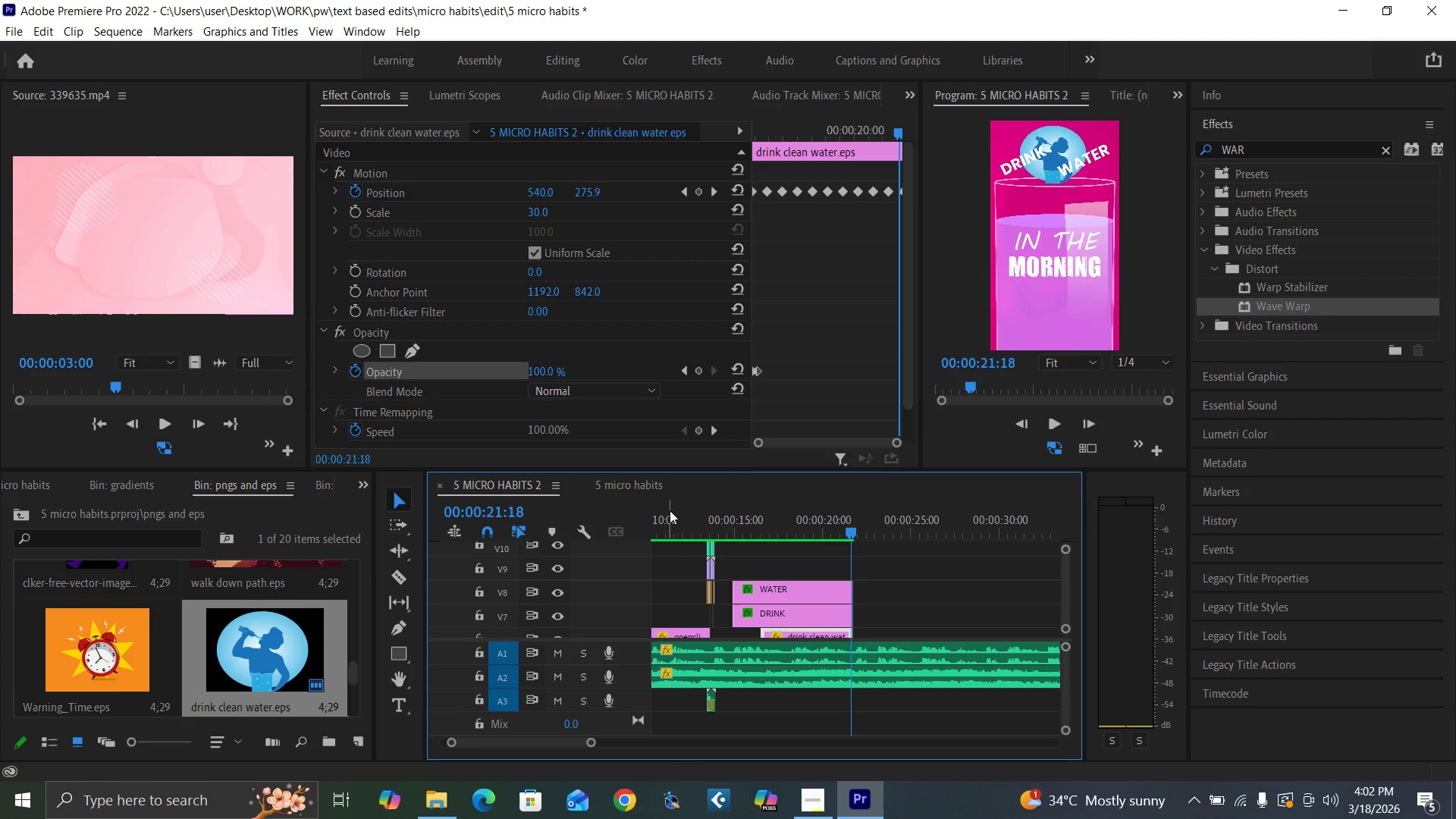 
left_click_drag(start_coordinate=[675, 519], to_coordinate=[623, 544])
 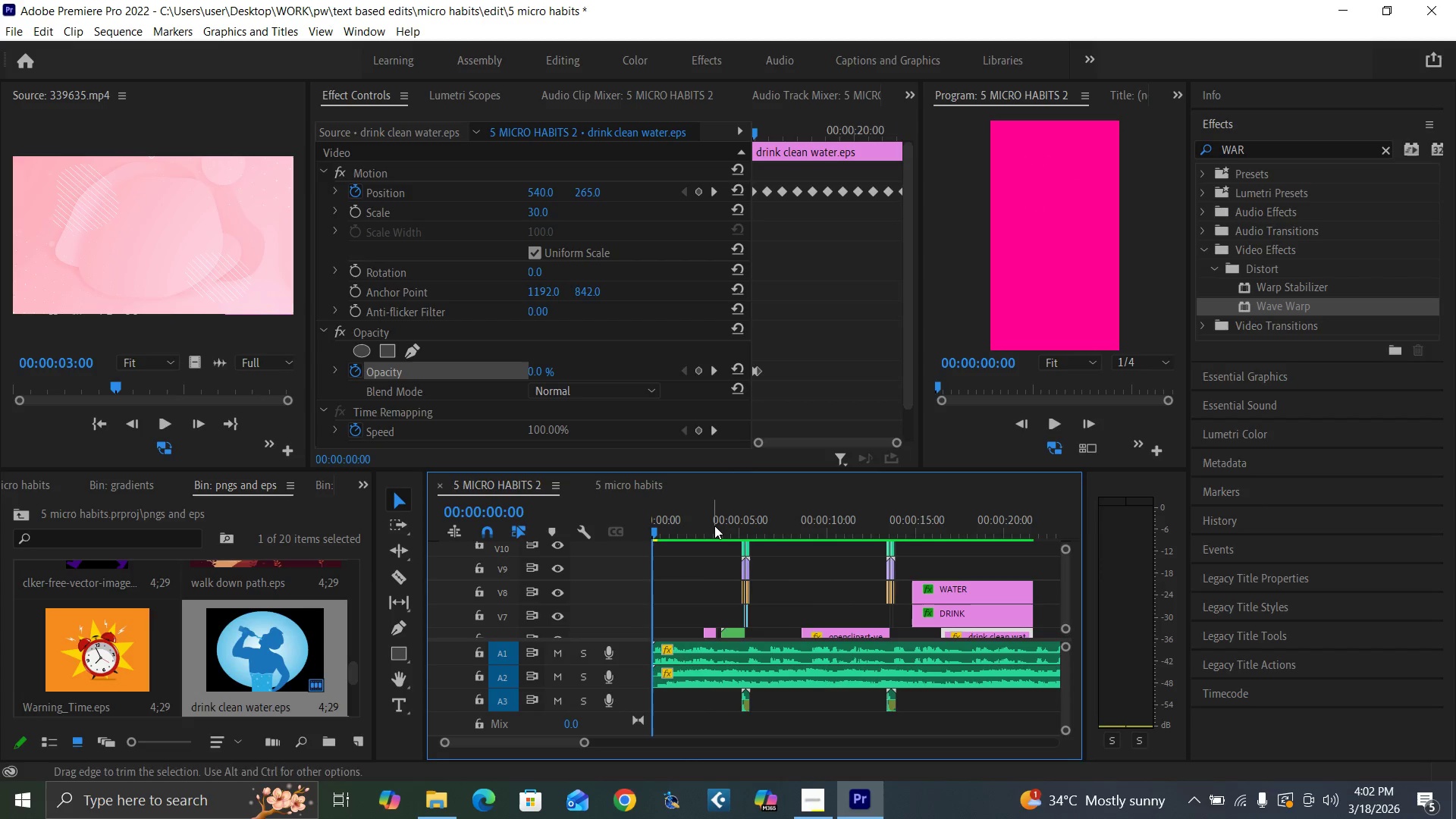 
key(Space)
 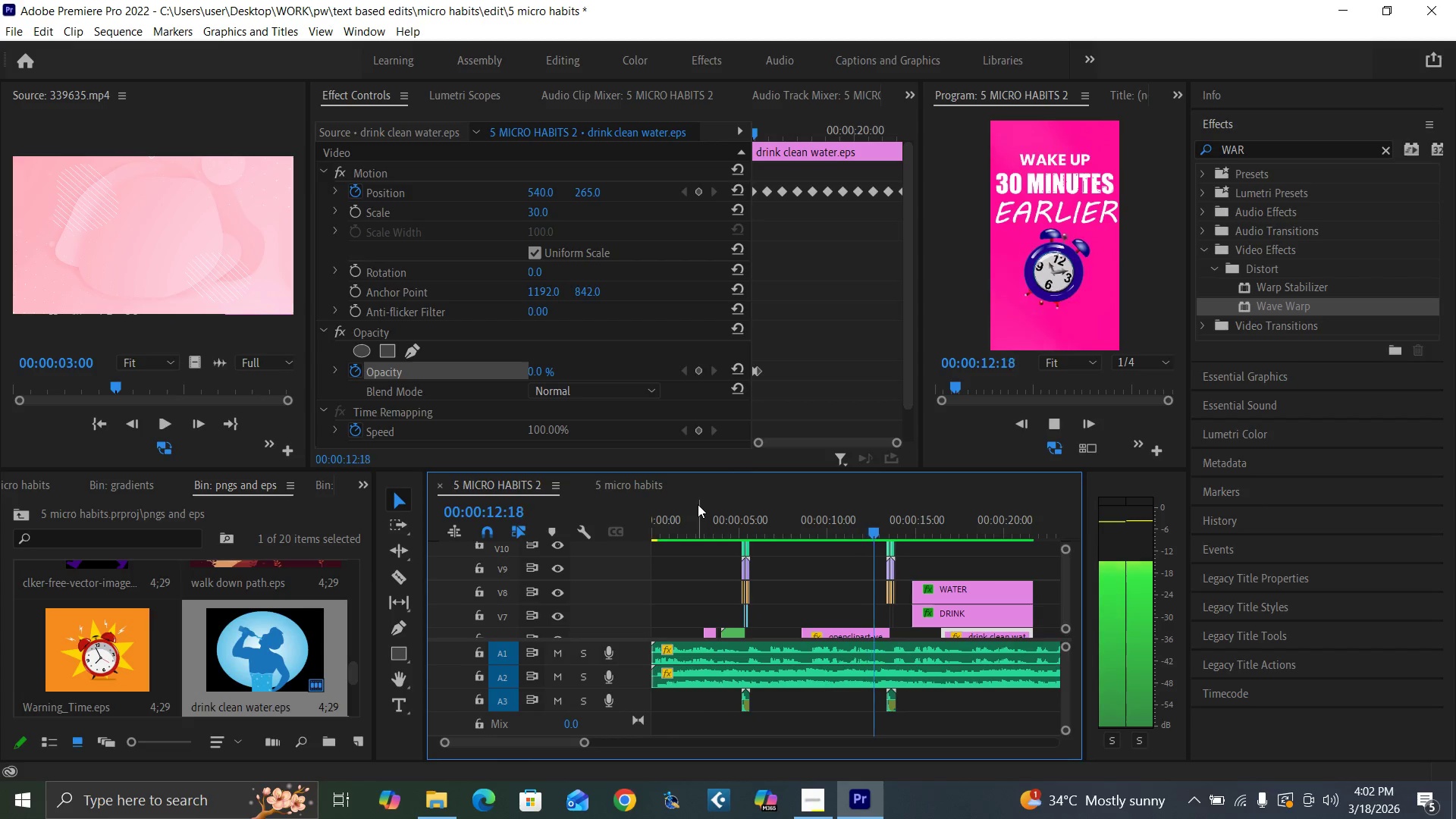 
wait(17.72)
 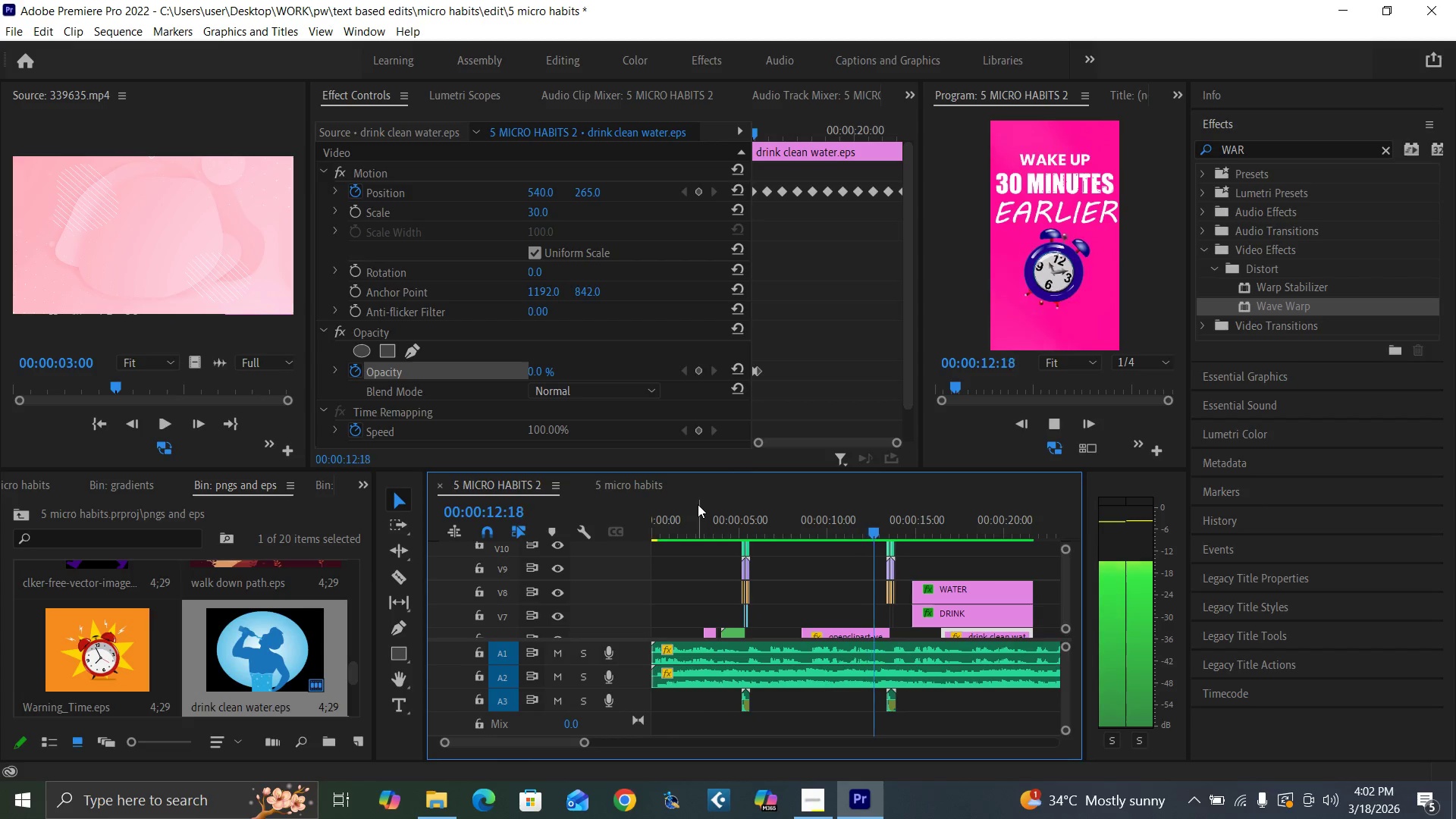 
key(Space)
 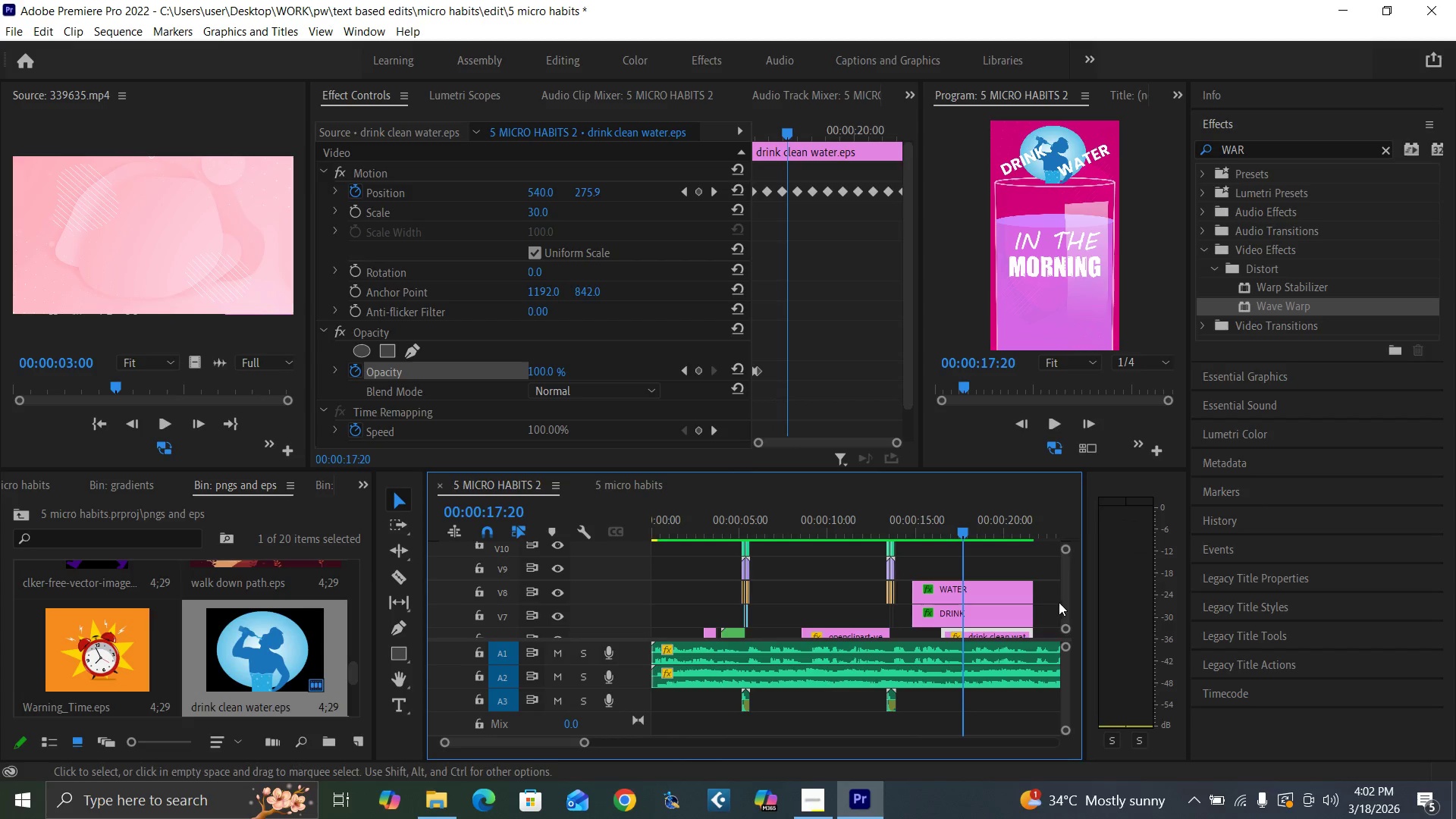 
left_click_drag(start_coordinate=[1066, 607], to_coordinate=[1070, 608])
 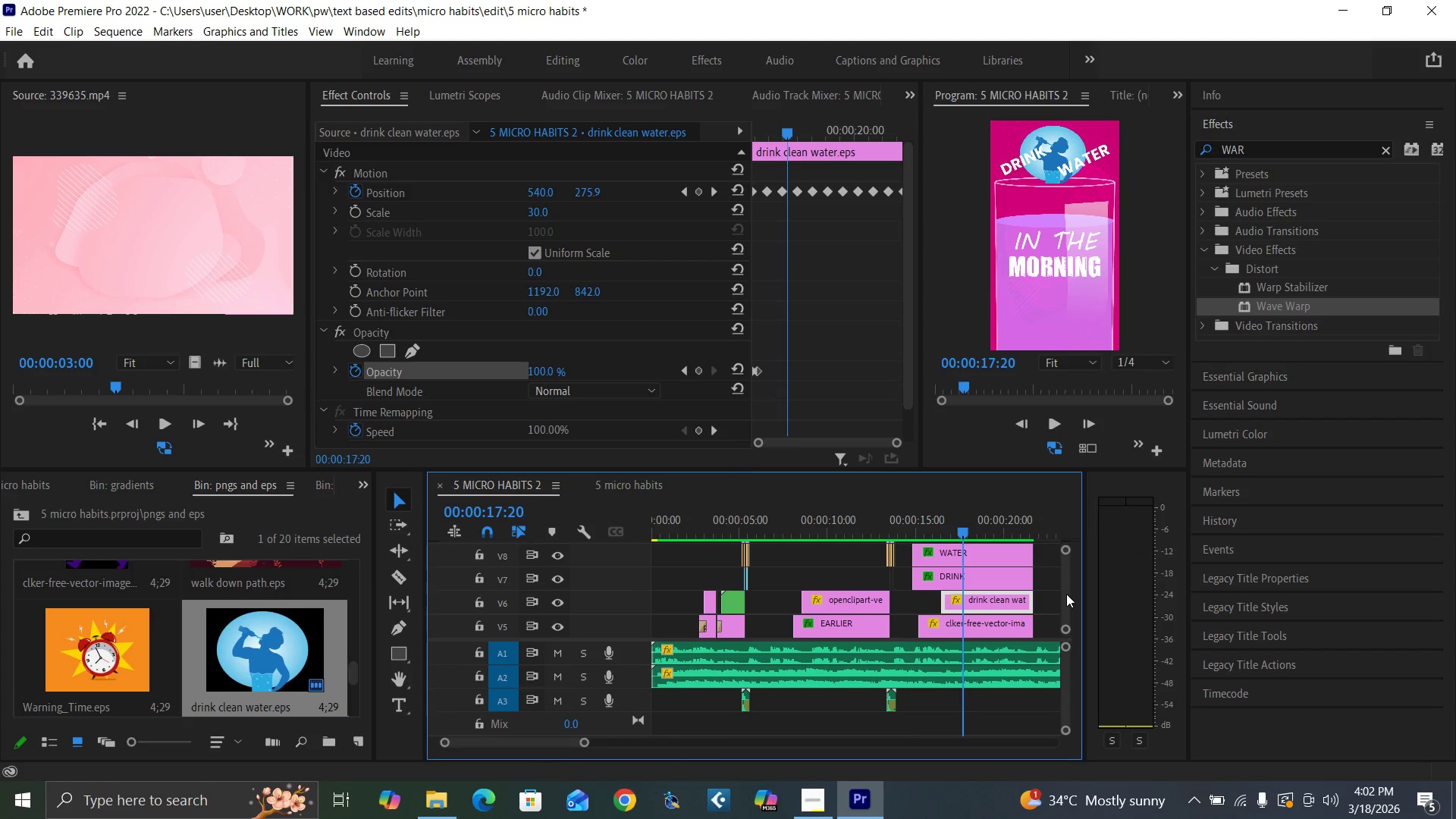 
key(Backquote)
 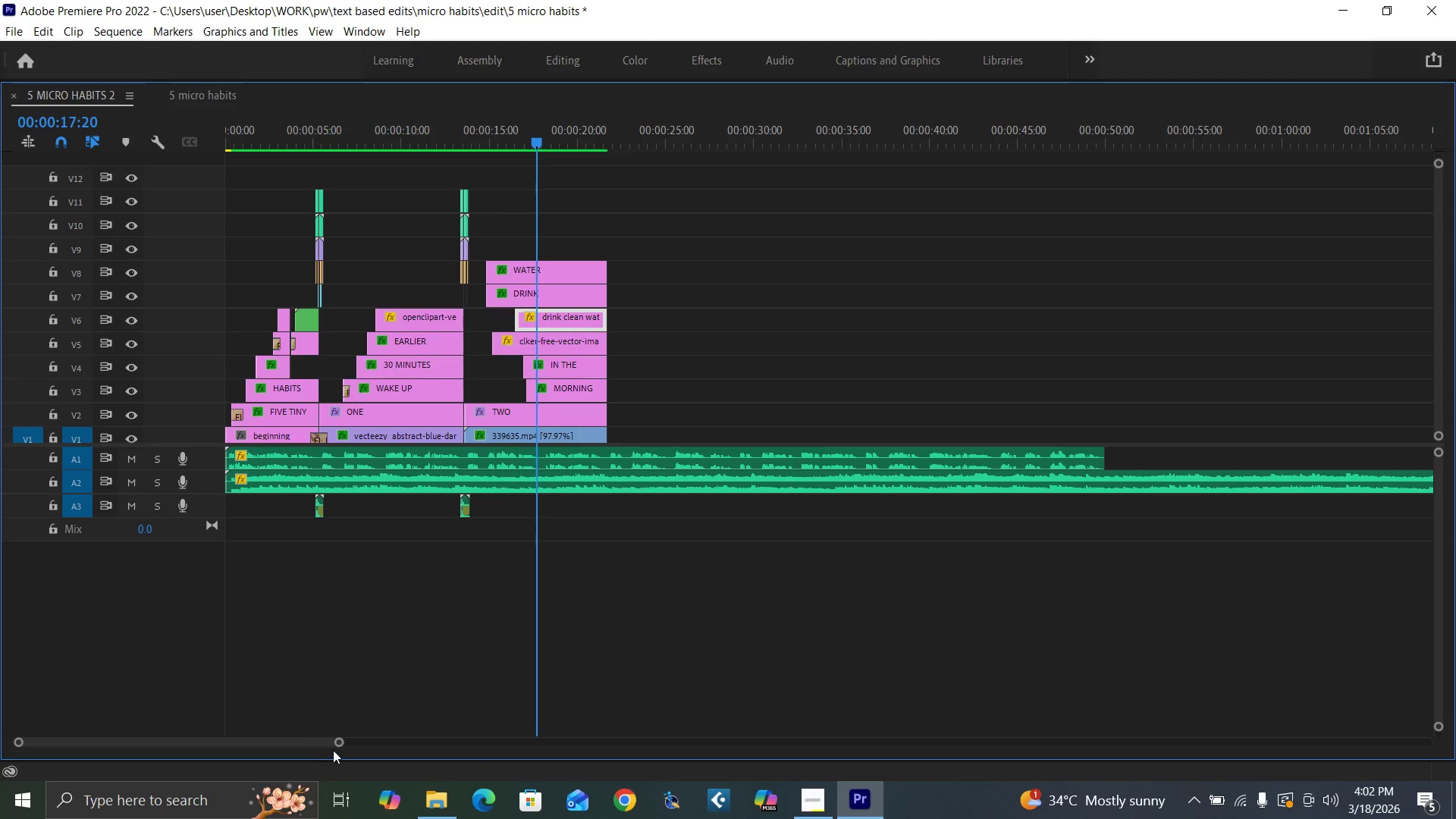 
left_click_drag(start_coordinate=[337, 743], to_coordinate=[288, 714])
 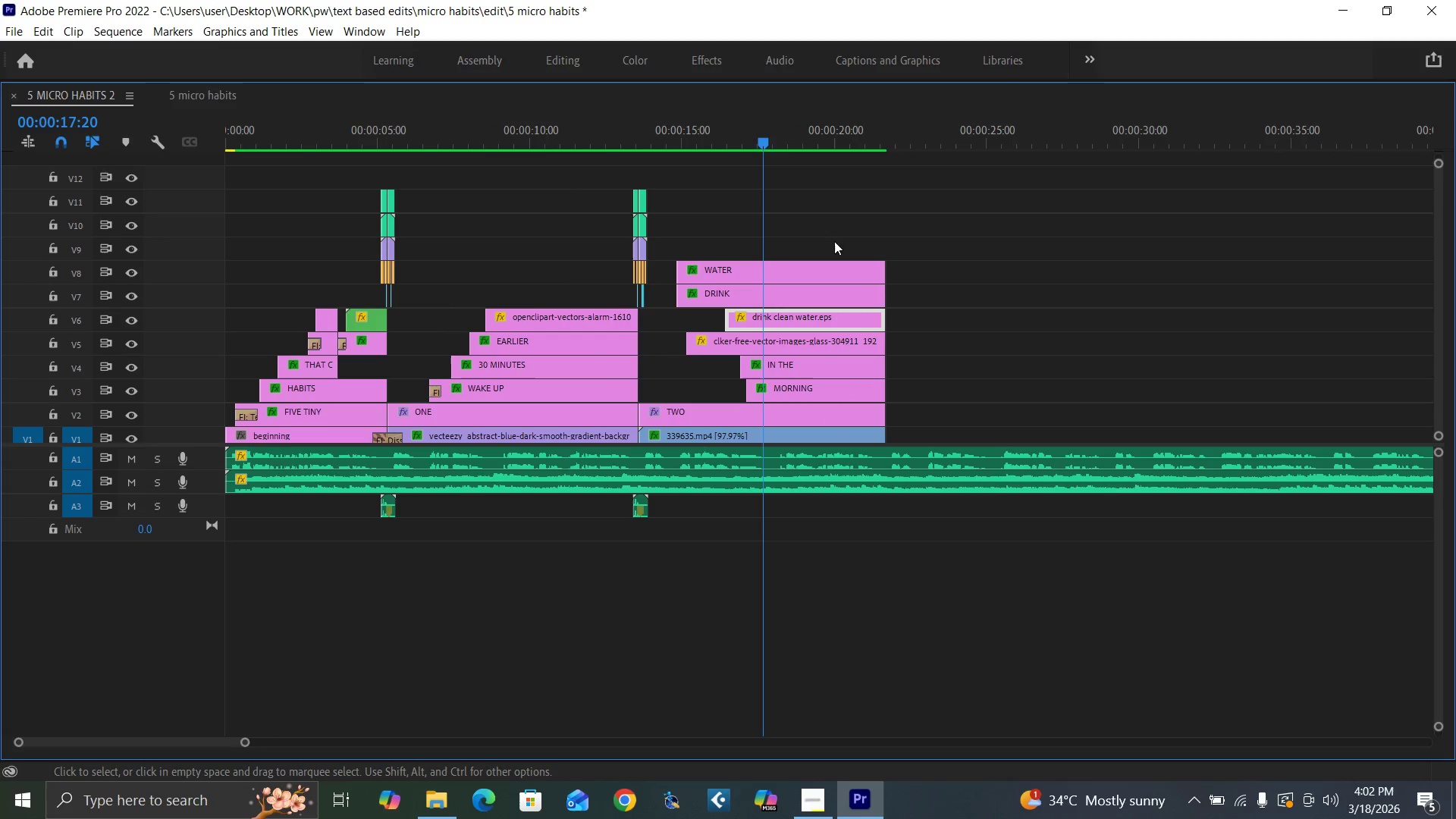 
left_click_drag(start_coordinate=[839, 232], to_coordinate=[853, 293])
 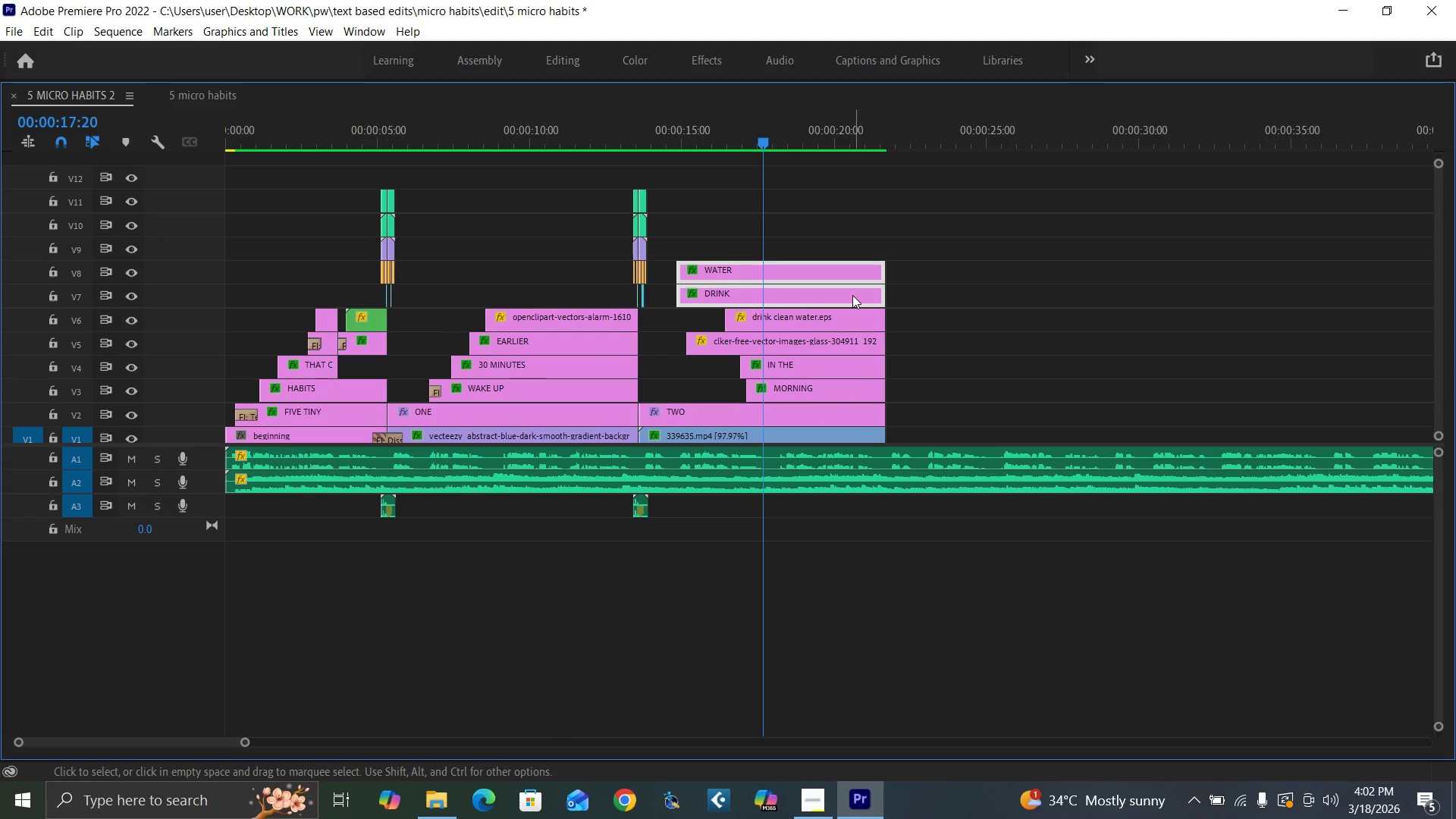 
left_click_drag(start_coordinate=[852, 295], to_coordinate=[852, 278])
 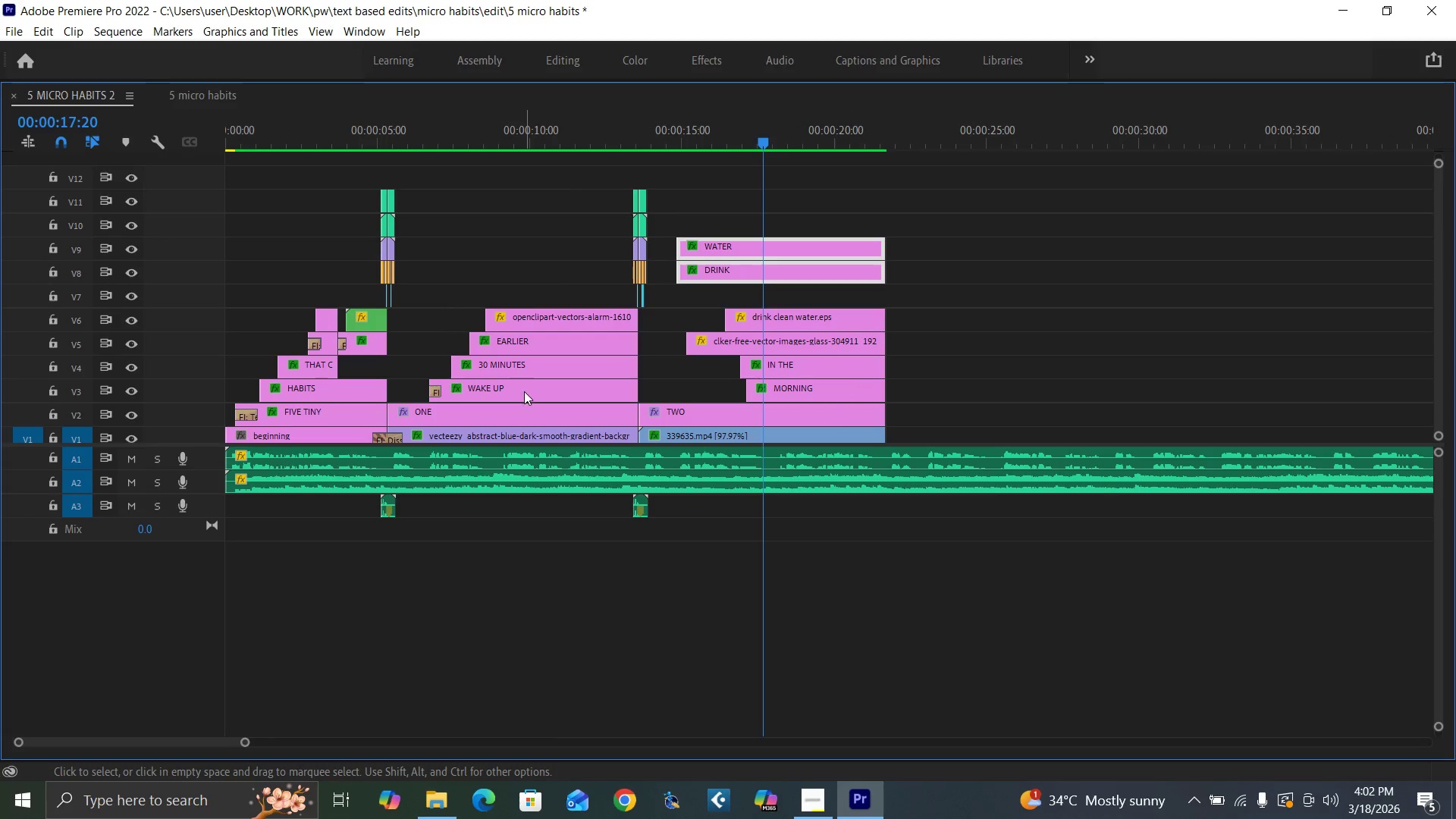 
left_click([526, 391])
 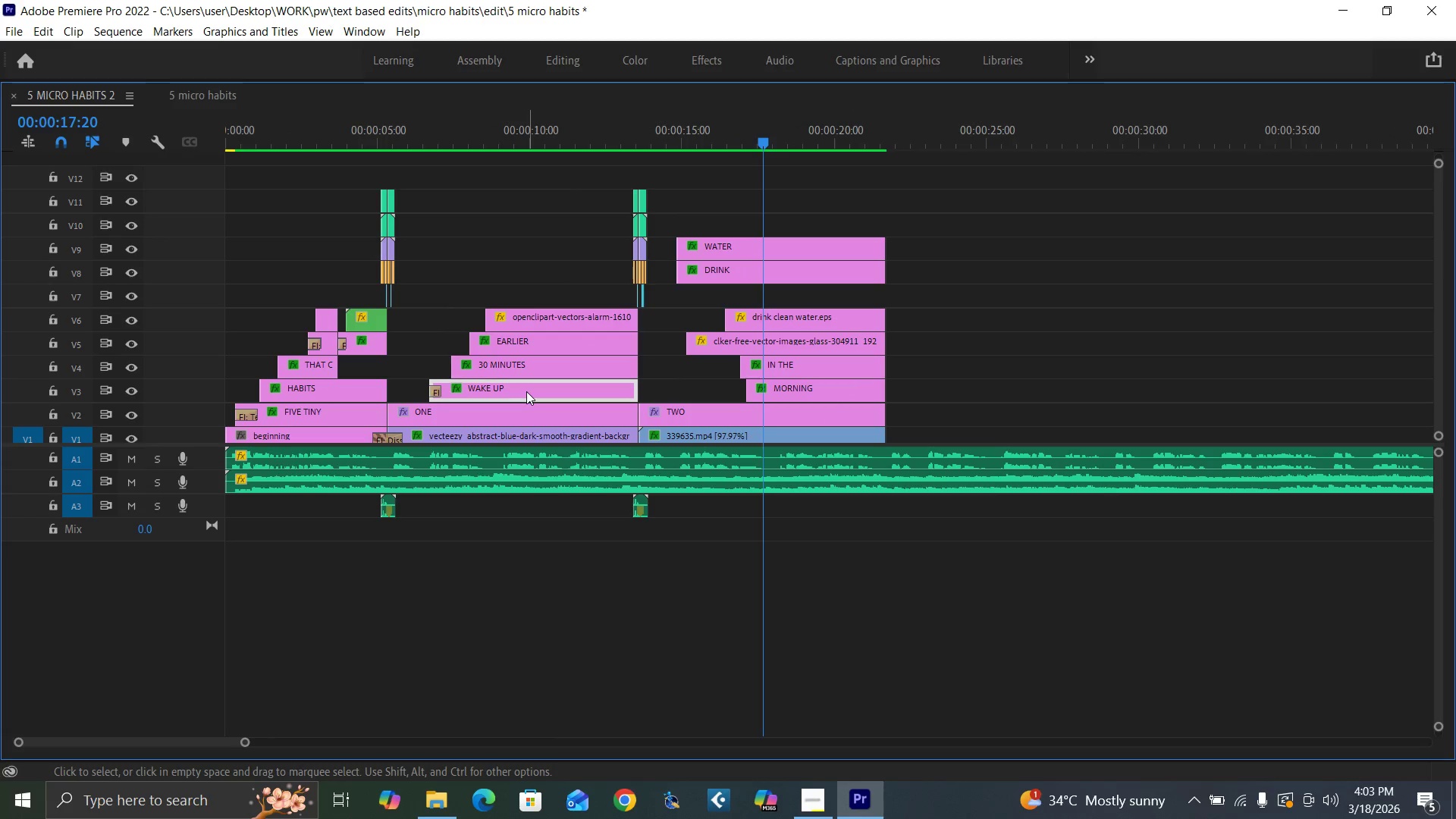 
hold_key(key=AltLeft, duration=1.53)
left_click_drag(start_coordinate=[526, 391], to_coordinate=[770, 299])
 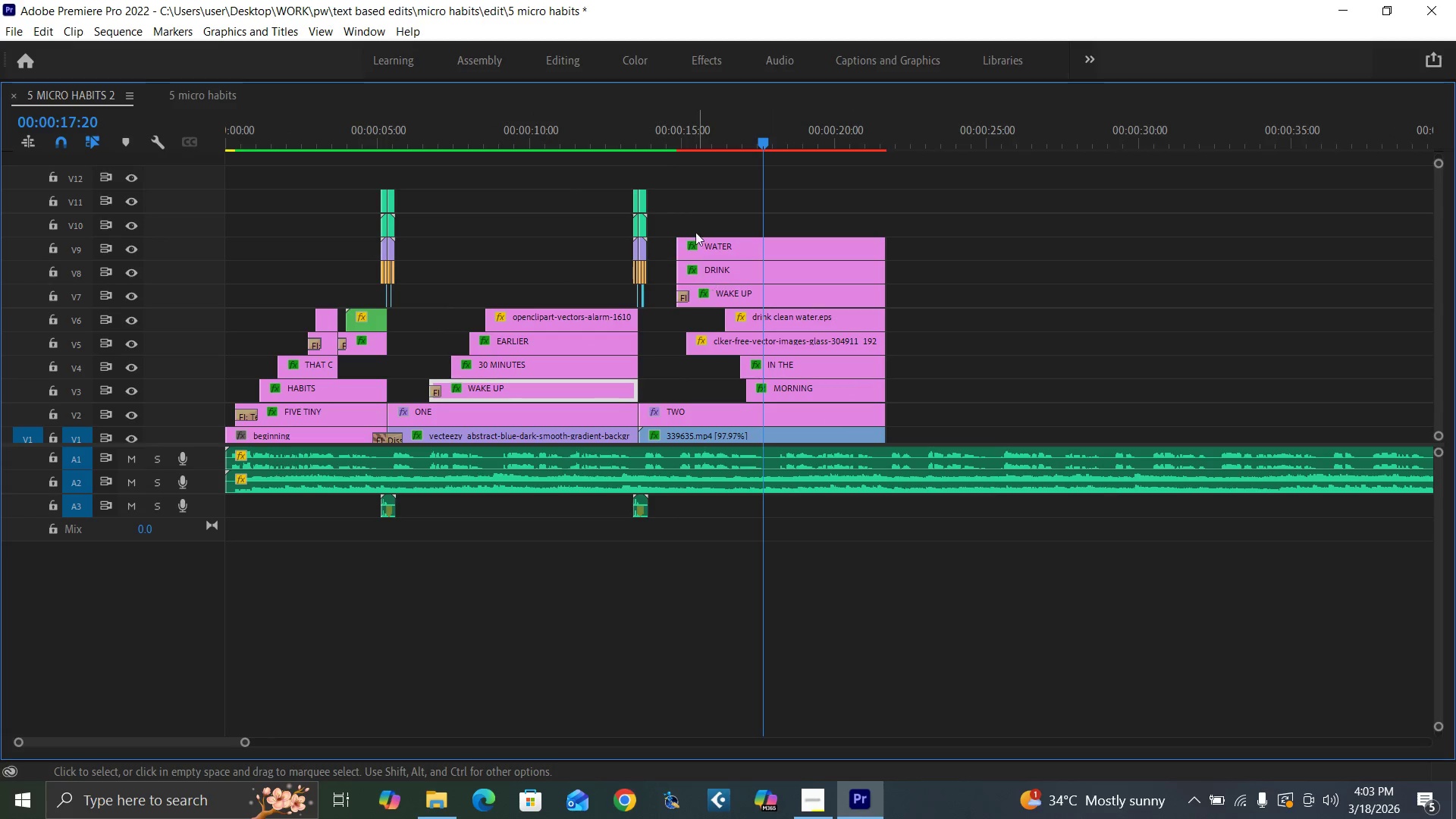 
hold_key(key=AltLeft, duration=0.67)
 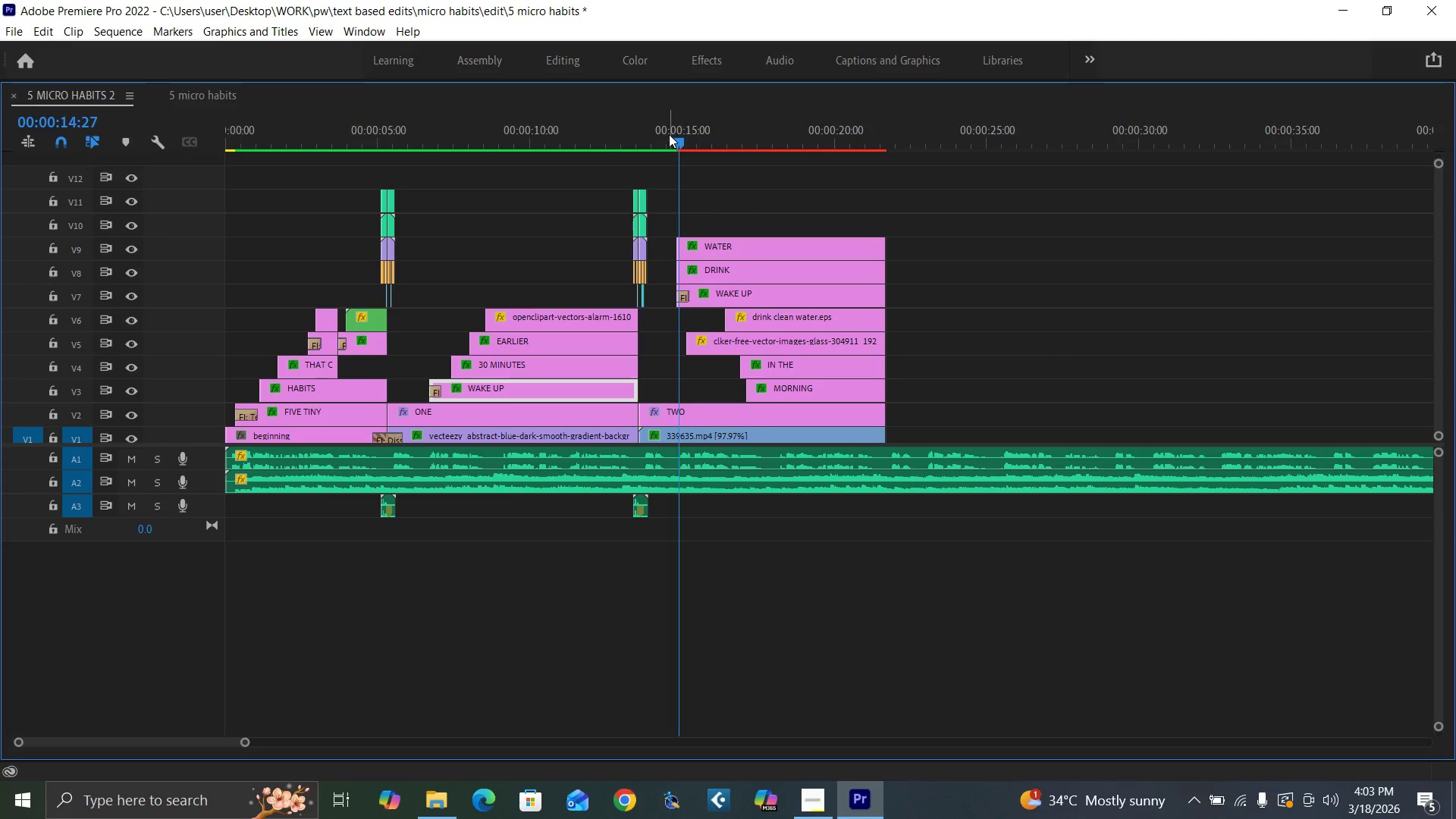 
key(Space)
 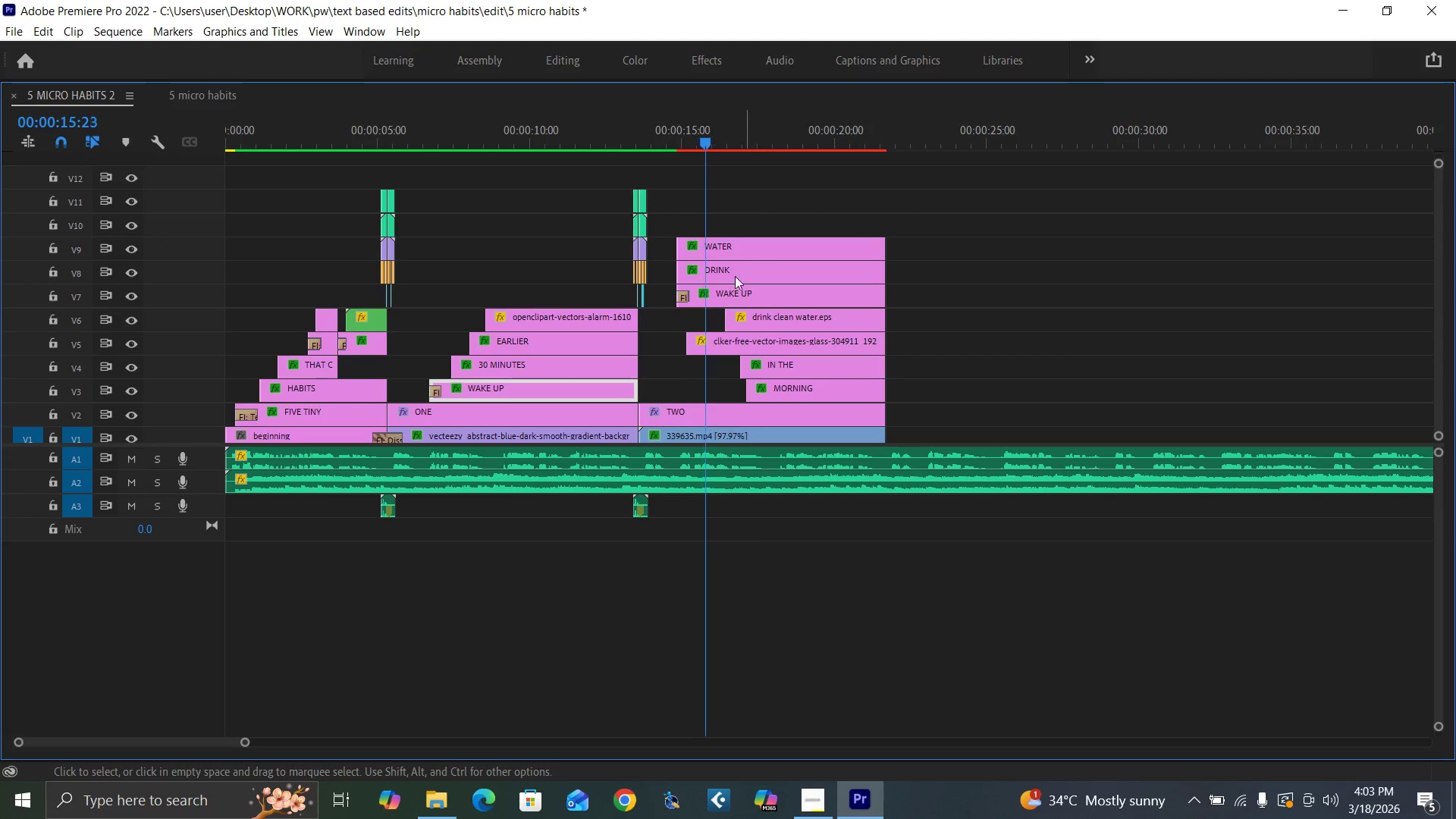 
key(Space)
 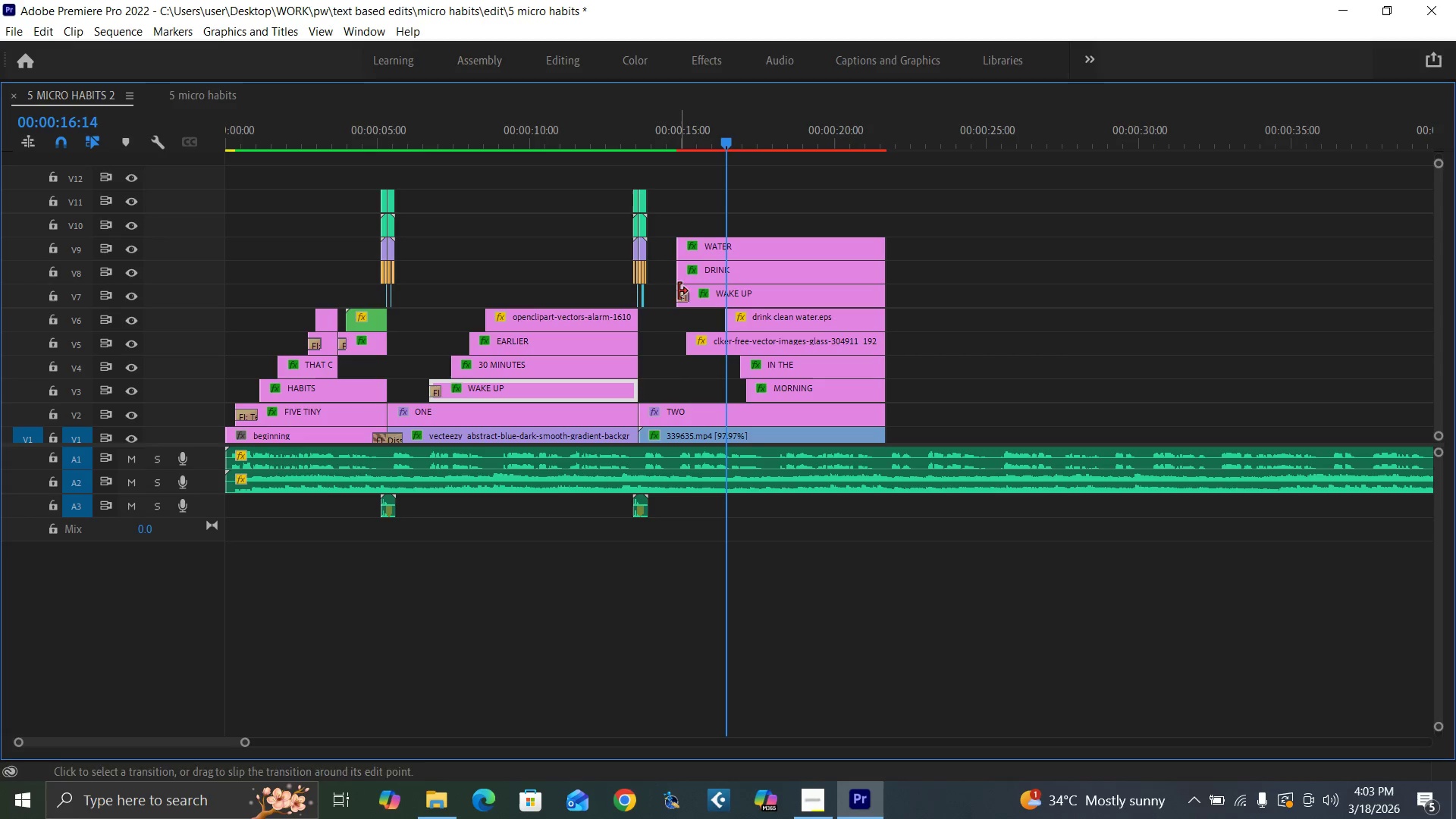 
left_click_drag(start_coordinate=[678, 290], to_coordinate=[724, 303])
 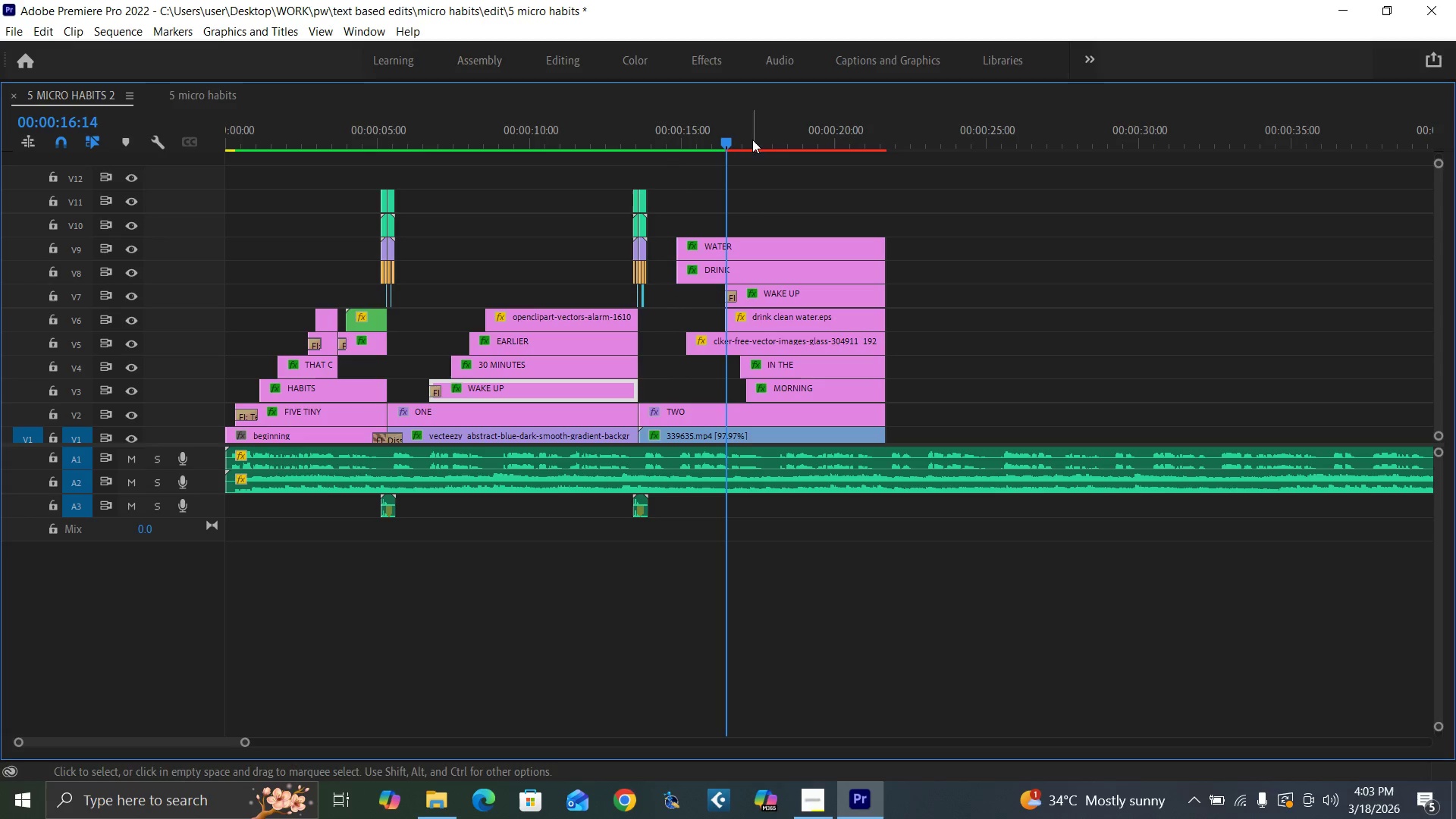 
left_click([750, 129])
 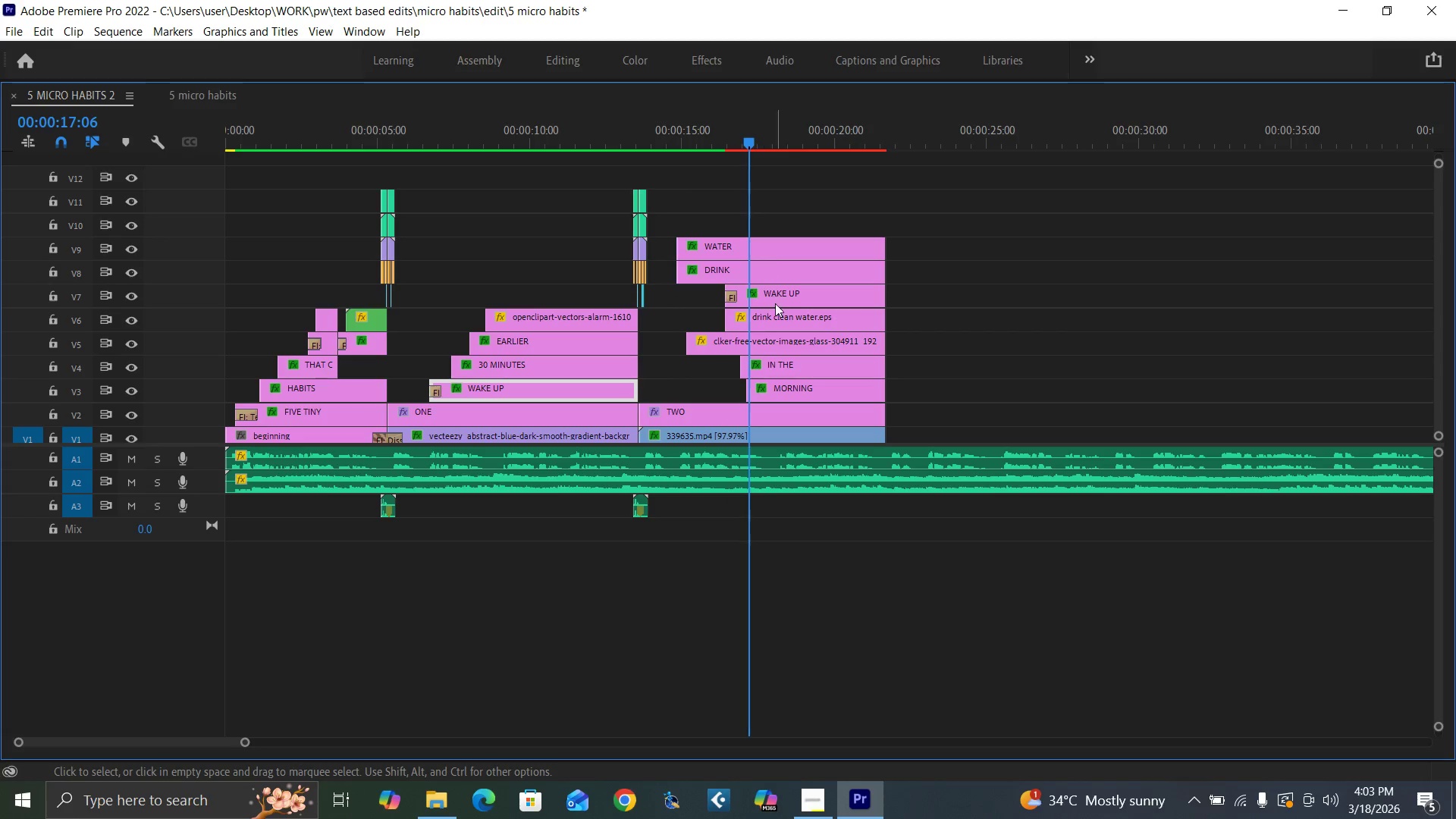 
left_click([775, 303])
 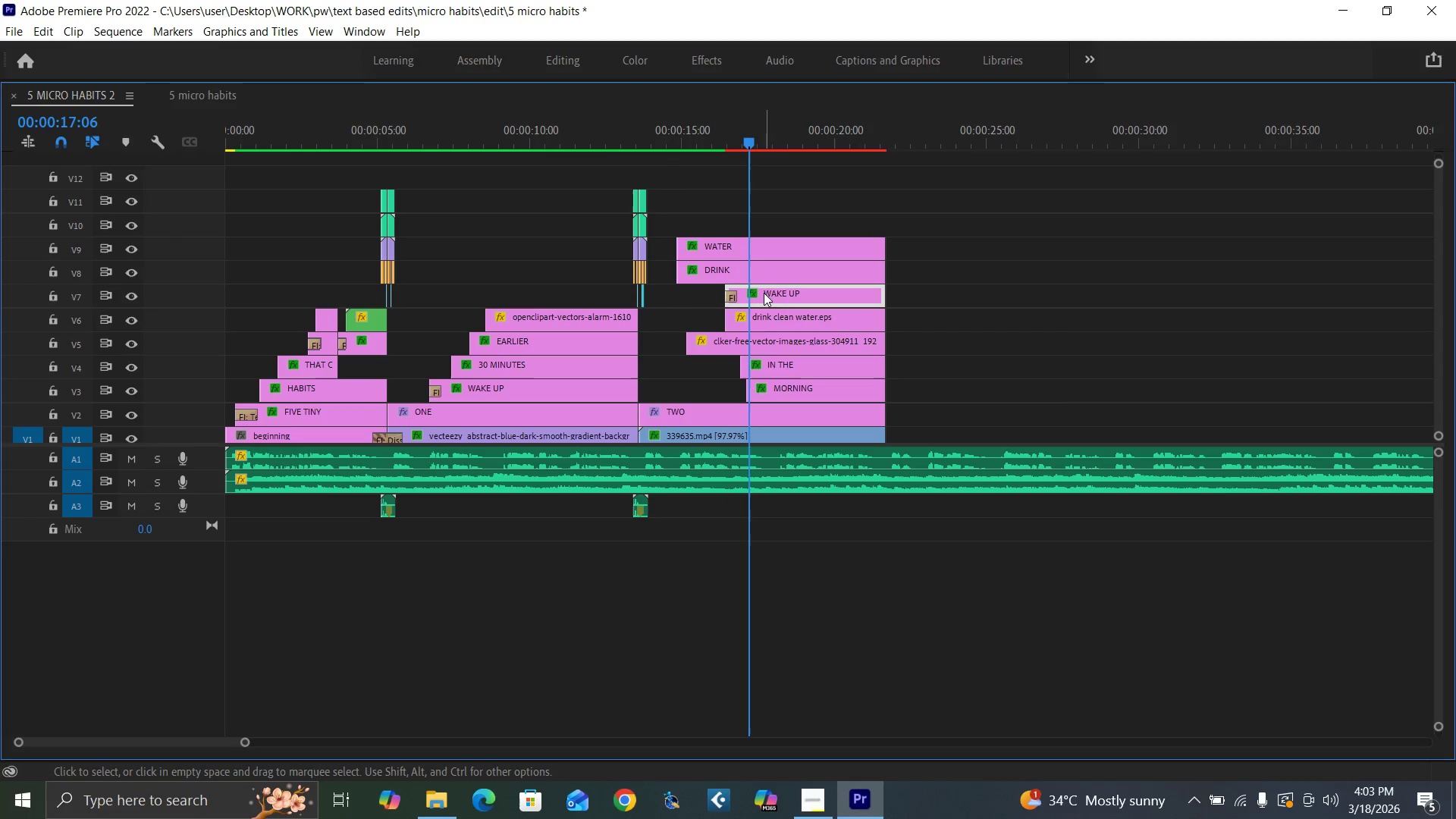 
key(Backquote)
 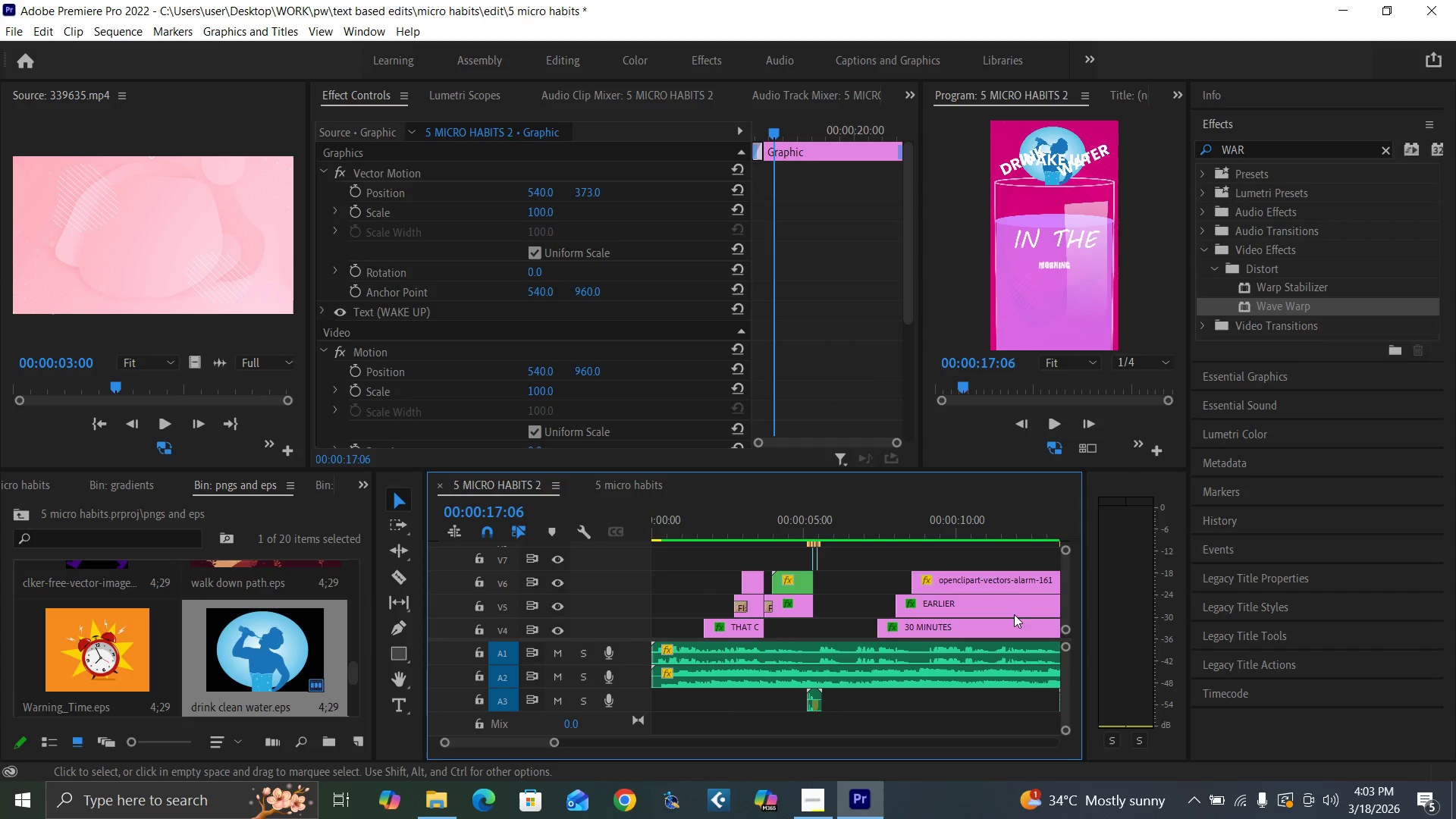 
left_click_drag(start_coordinate=[557, 744], to_coordinate=[569, 758])
 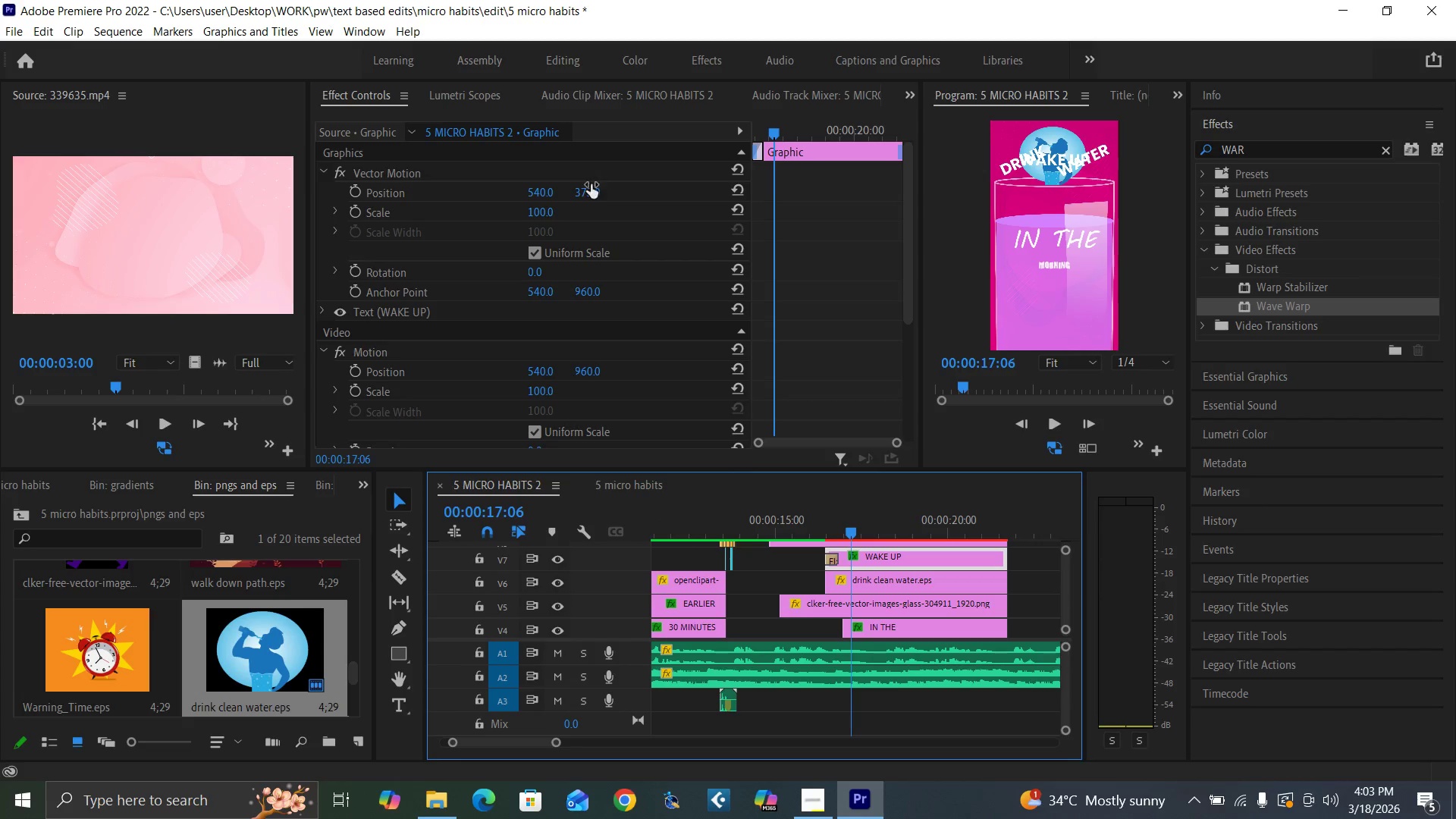 
left_click_drag(start_coordinate=[587, 191], to_coordinate=[910, 177])
 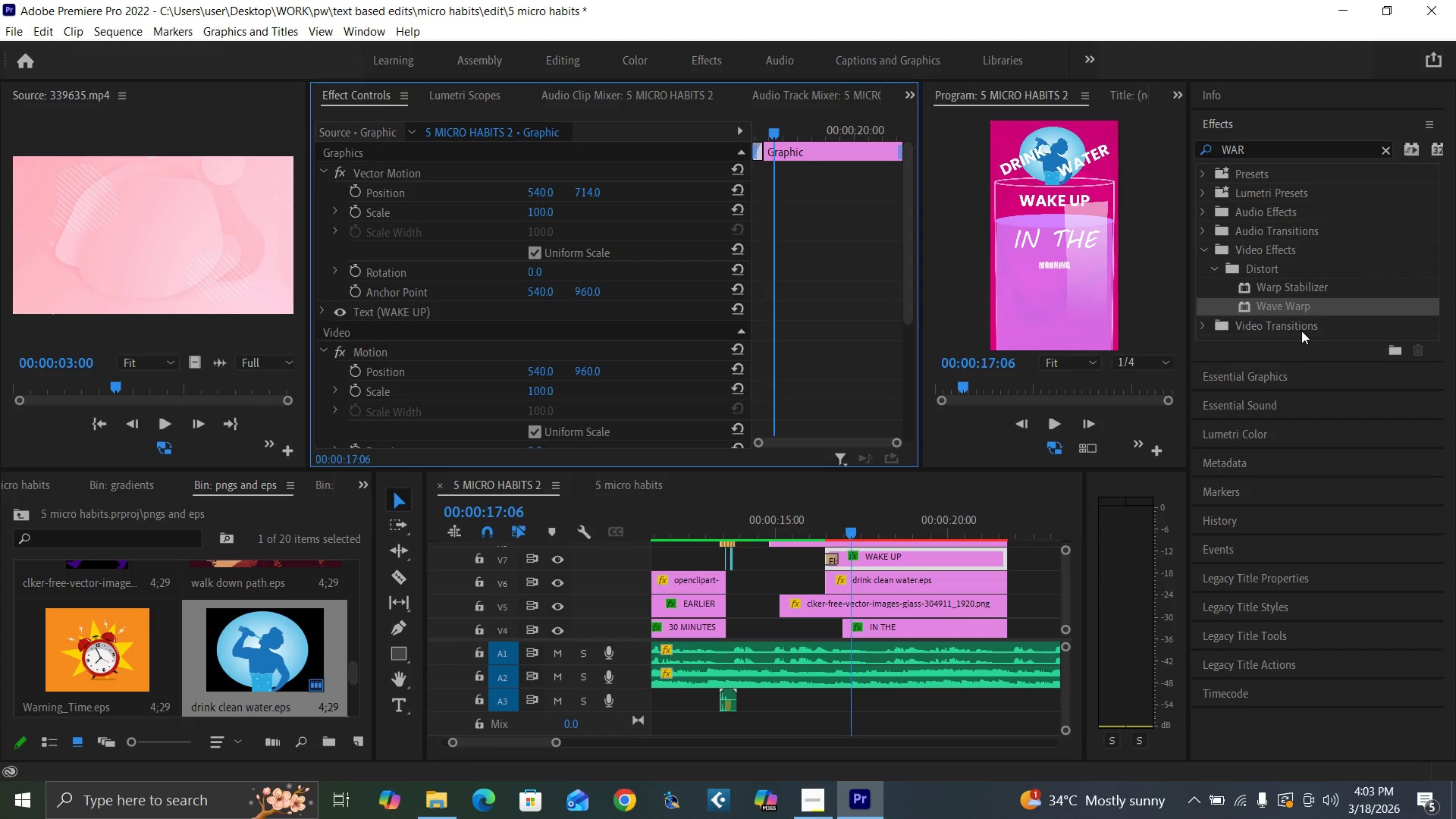 
left_click([1251, 376])
 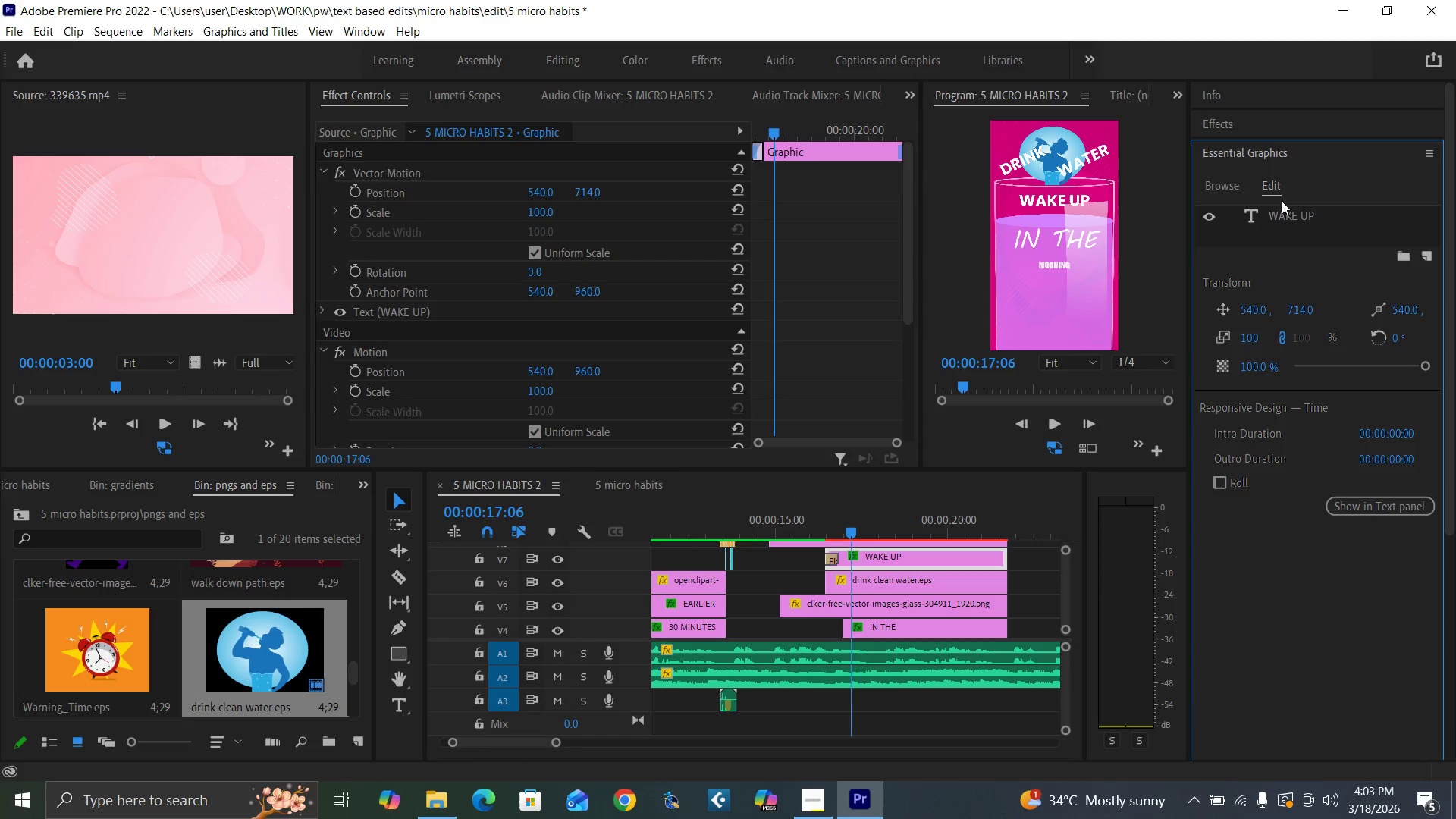 
left_click([1286, 212])
 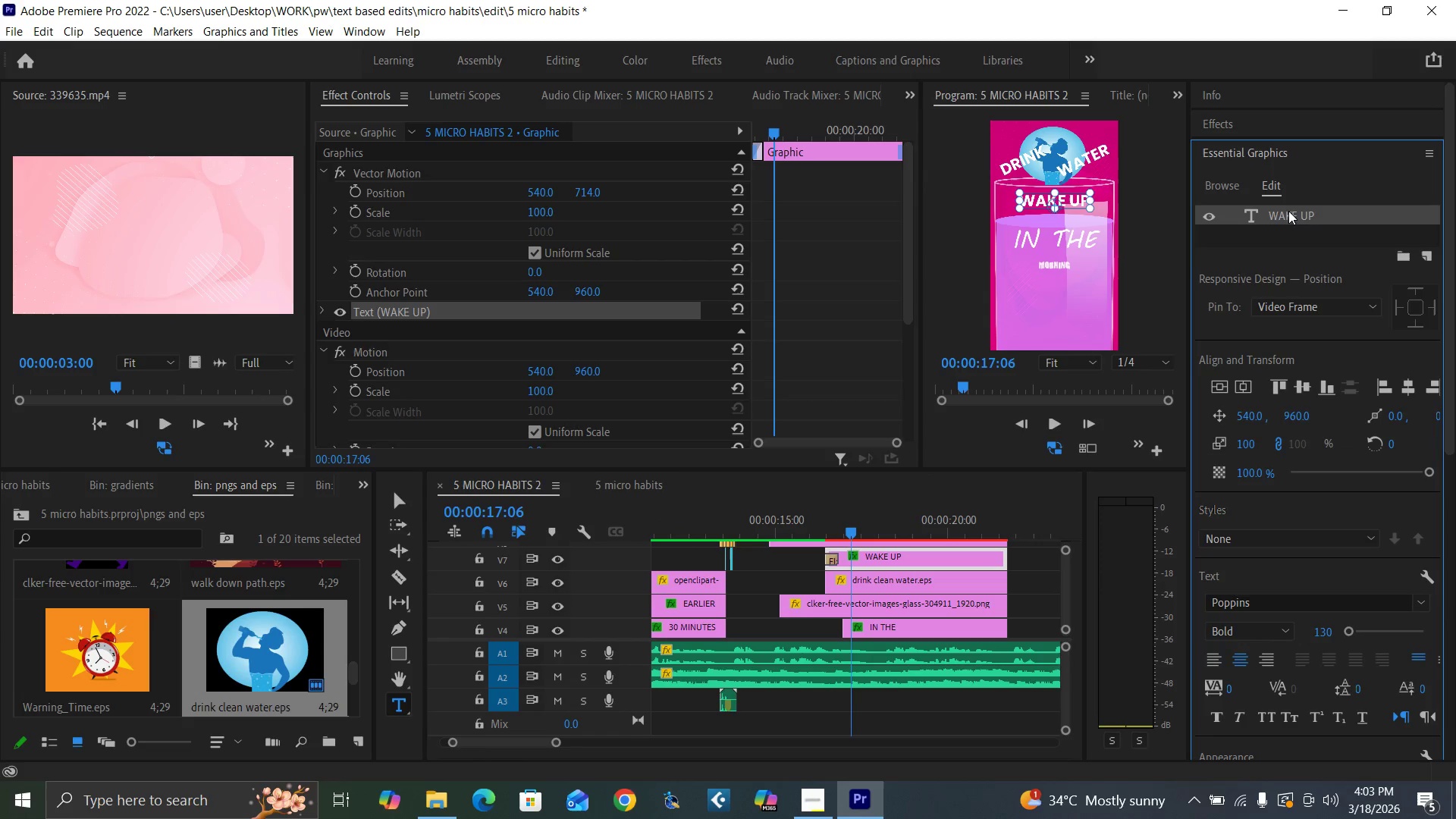 
triple_click([1288, 211])
 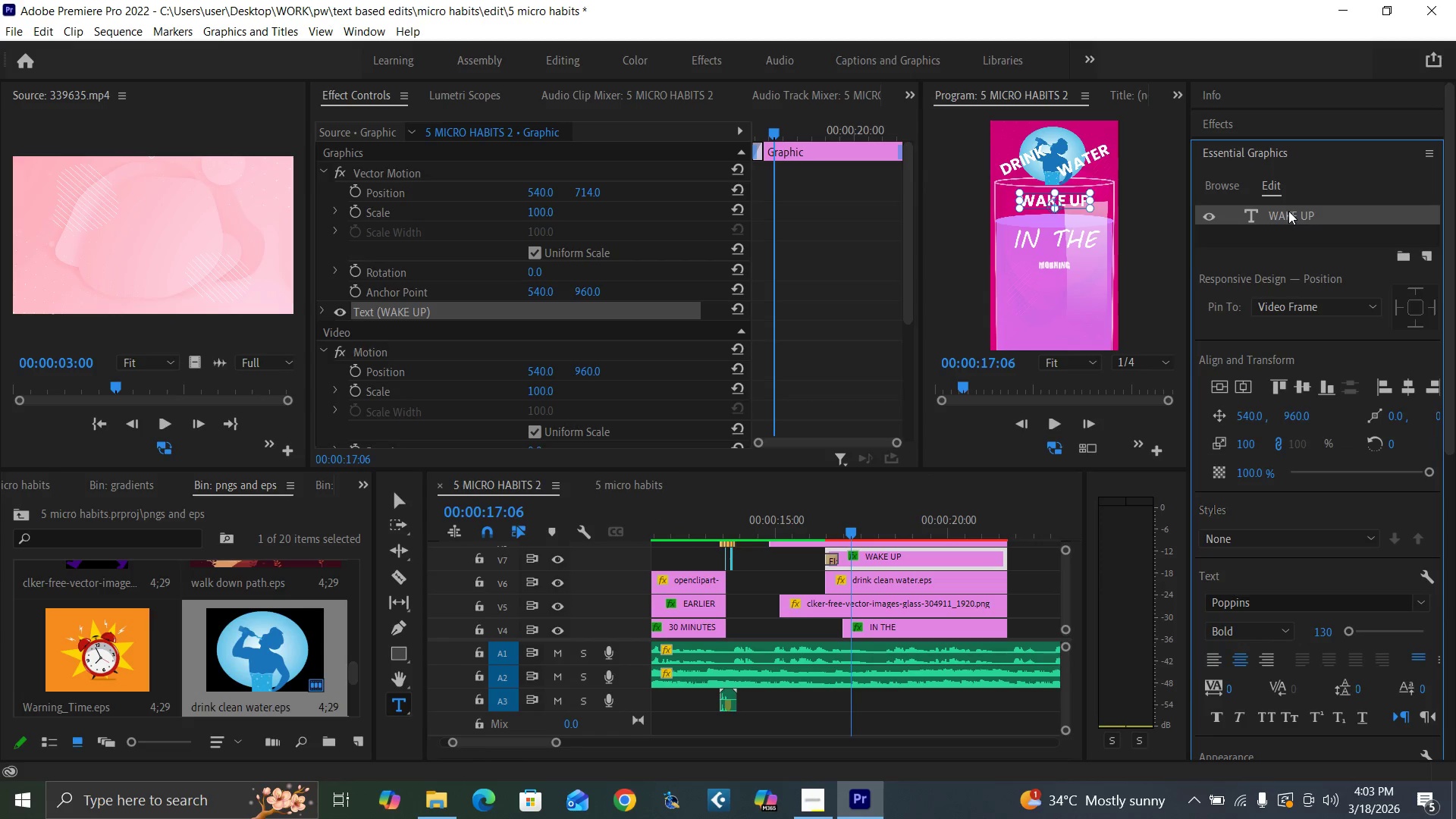 
triple_click([1288, 211])
 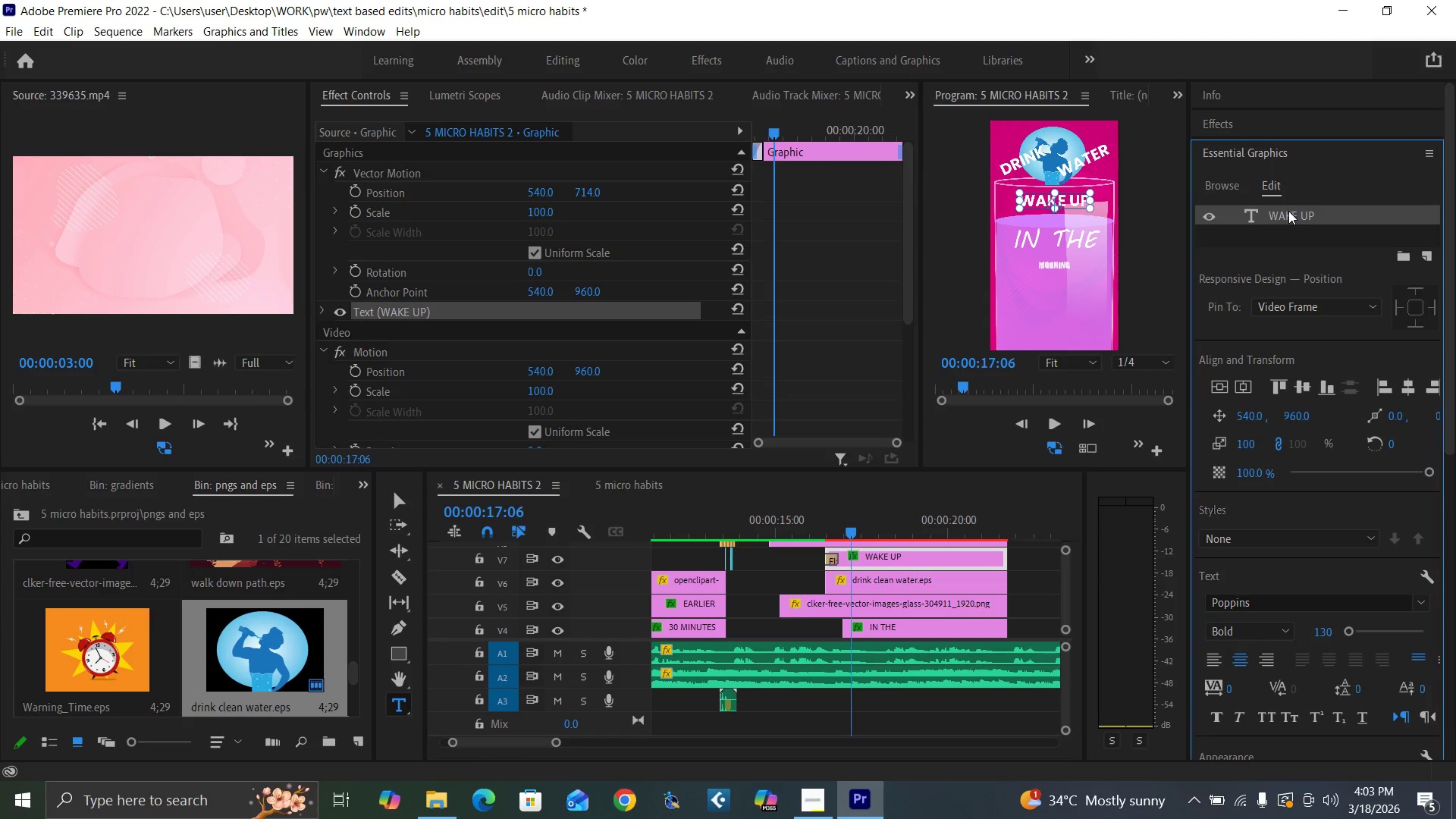 
triple_click([1288, 211])
 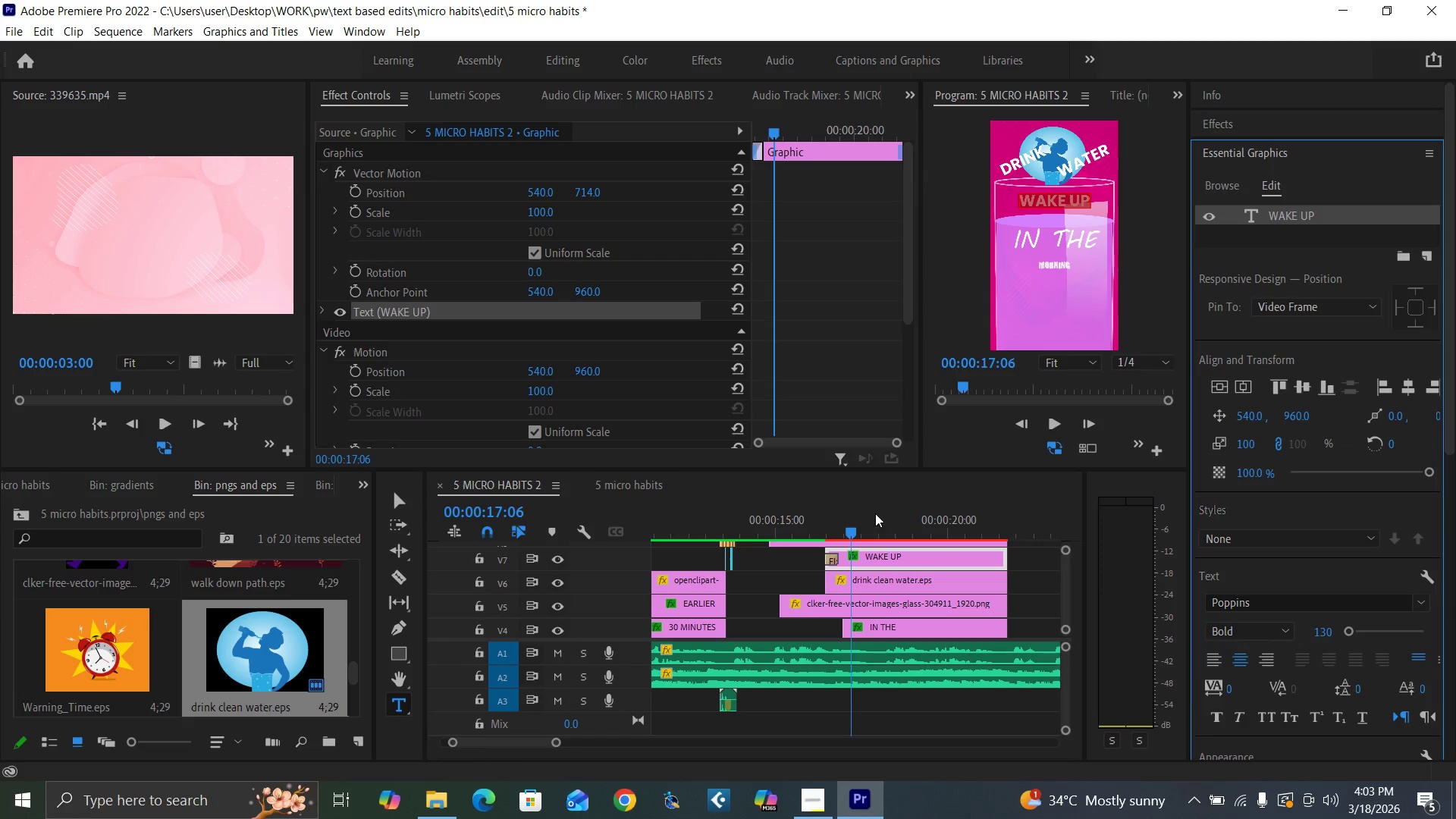 
left_click([864, 529])
 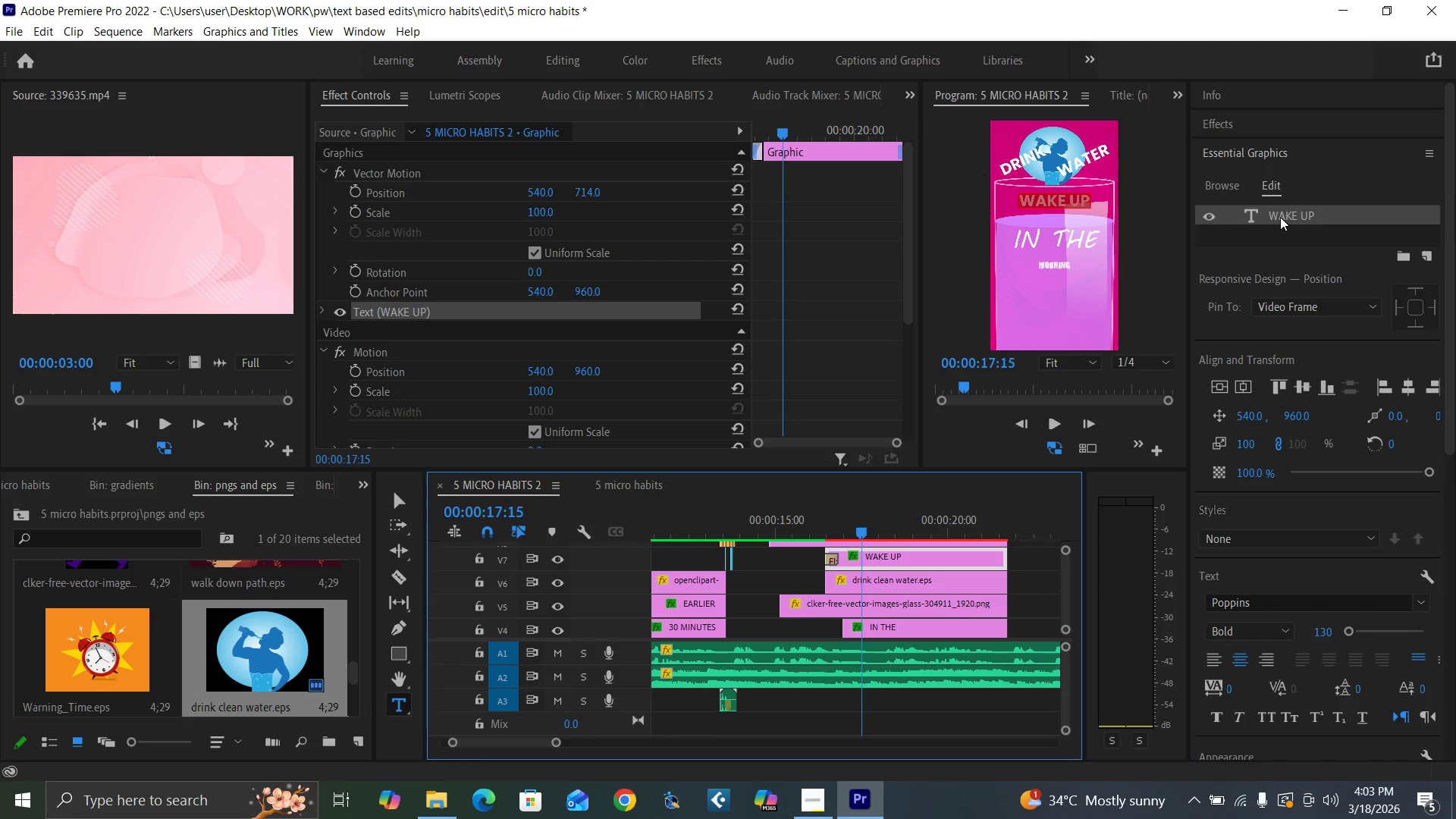 
double_click([1280, 217])
 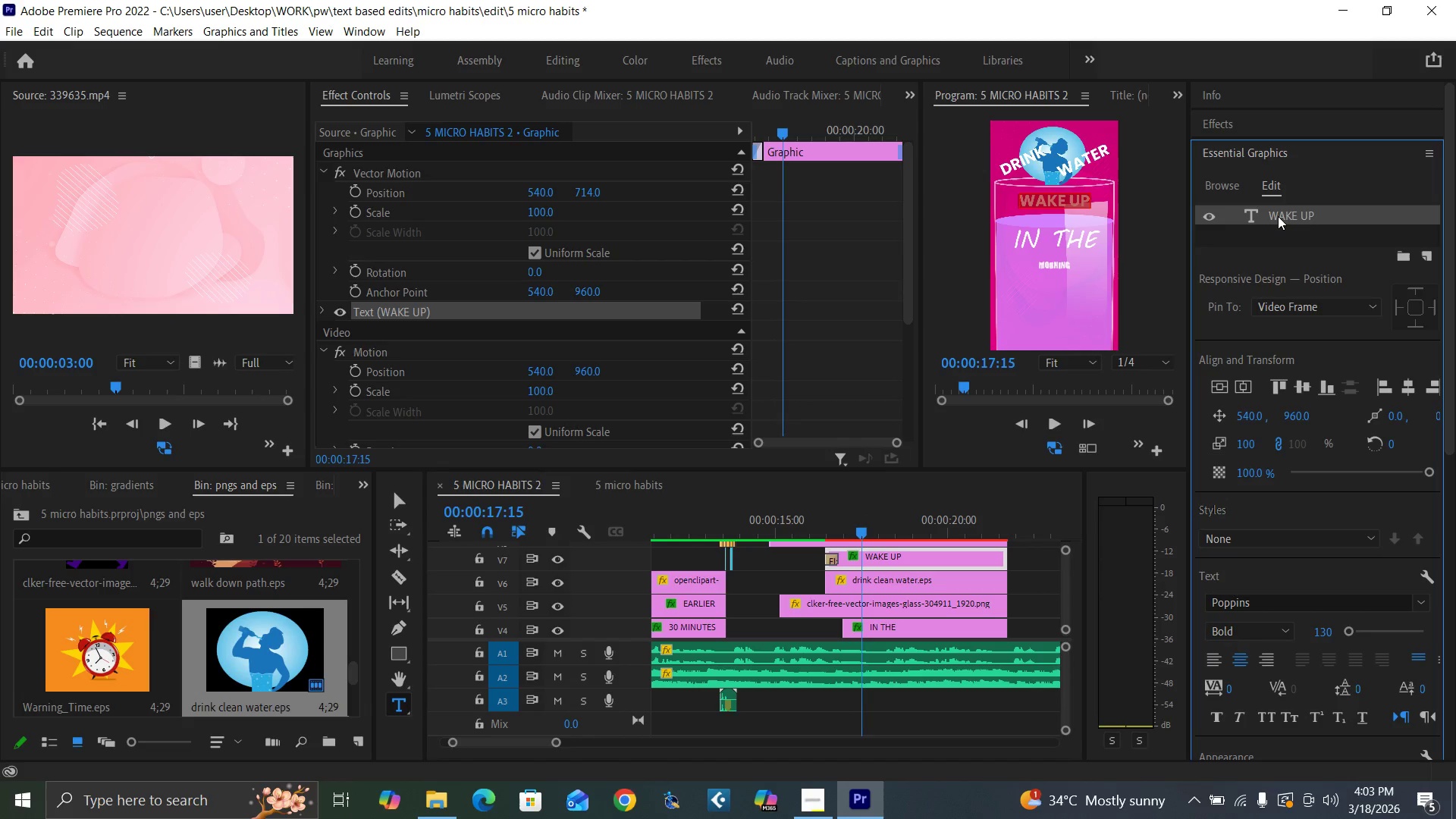 
key(F)
 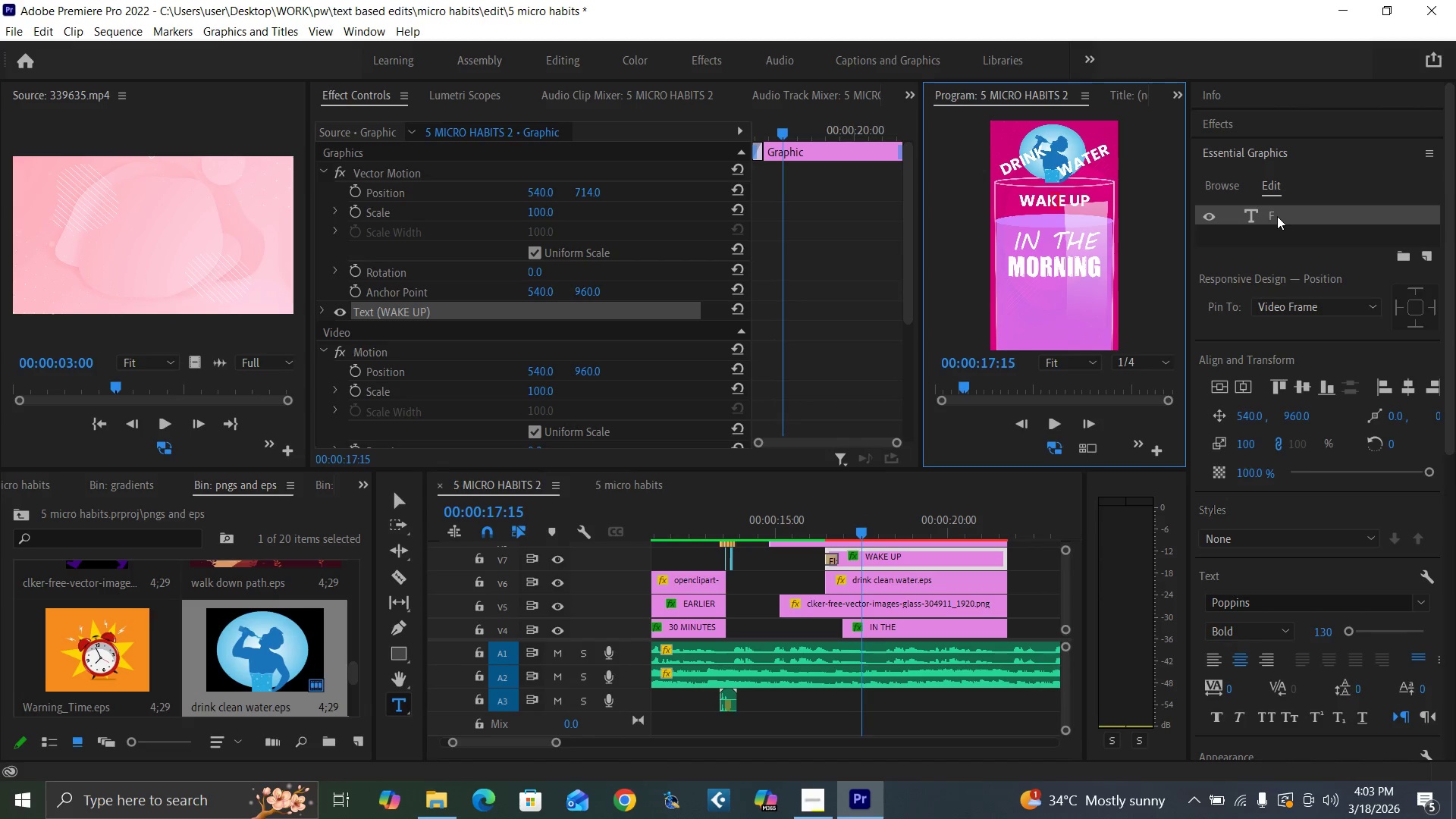 
type(IRST THING)
 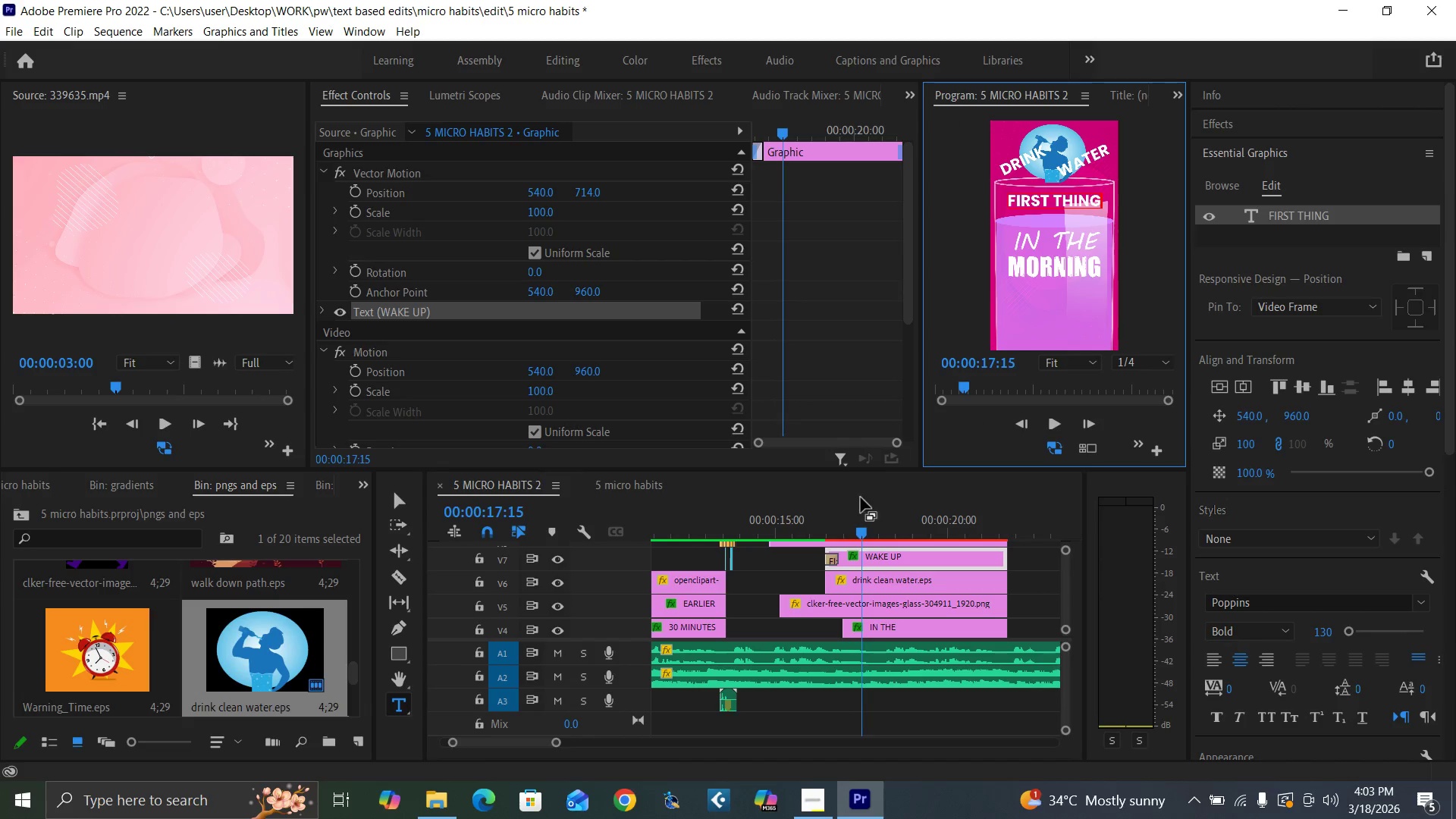 
left_click([800, 510])
 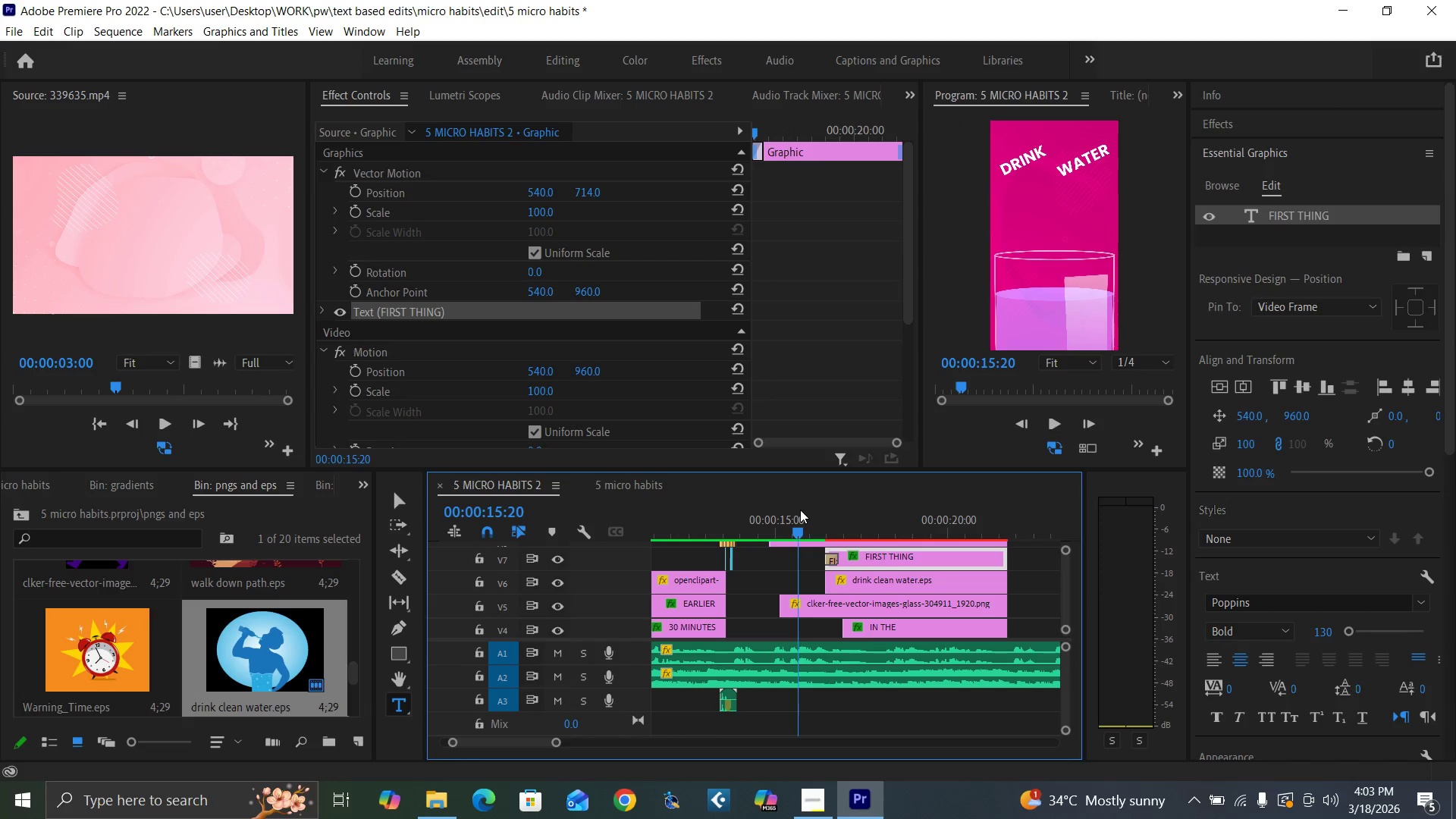 
key(Space)
 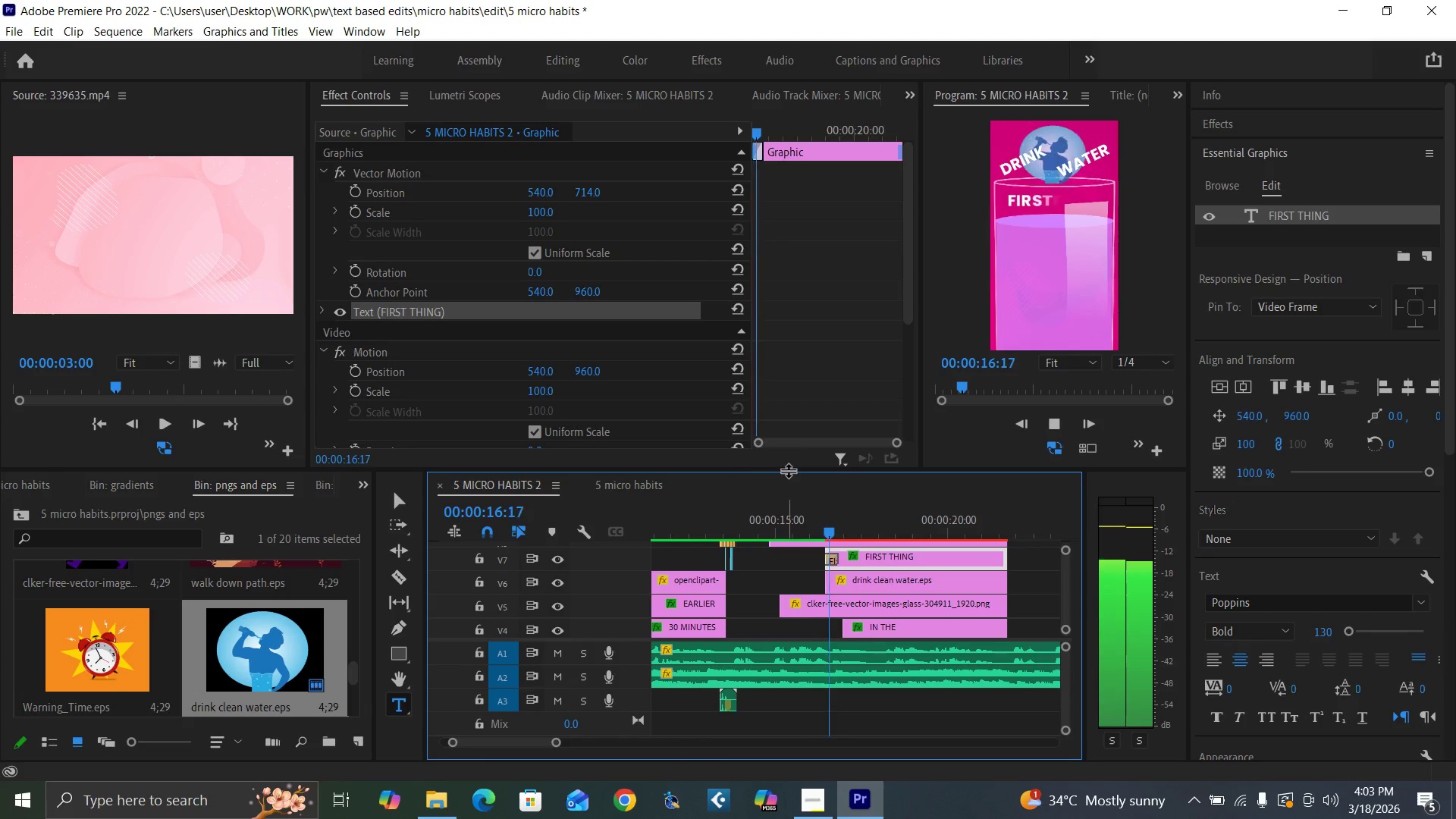 
key(Space)
 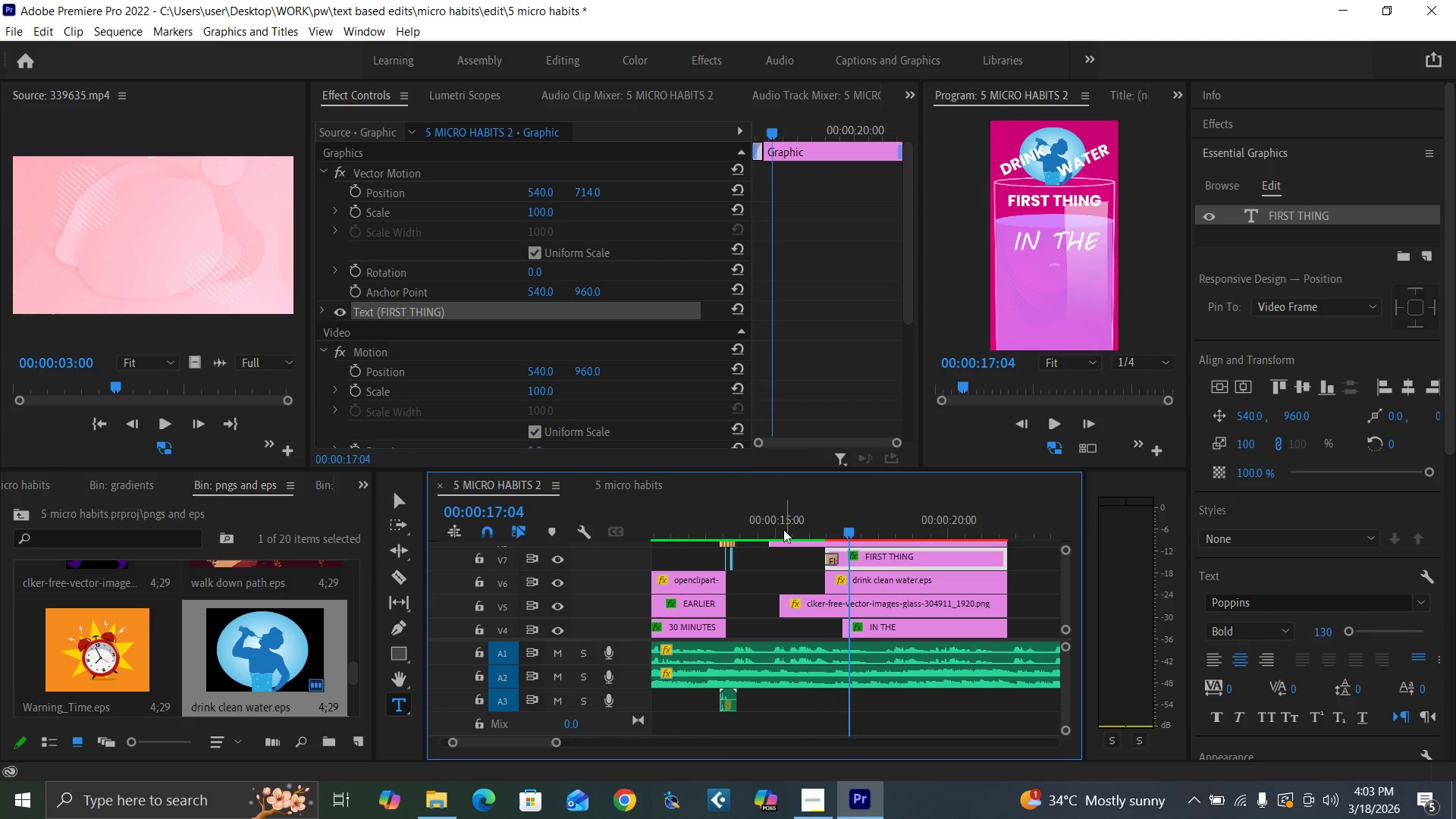 
left_click([773, 520])
 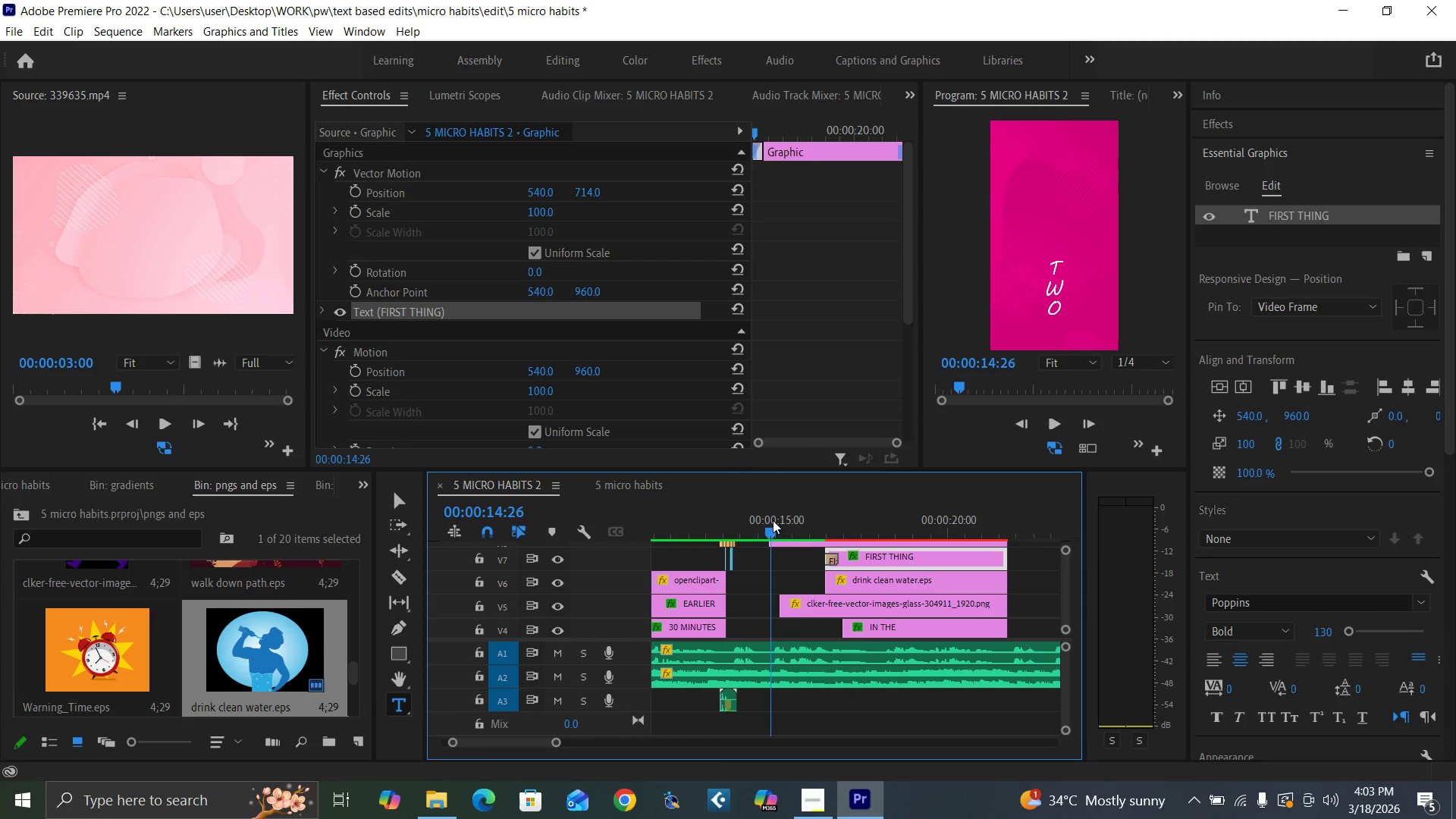 
key(Space)
 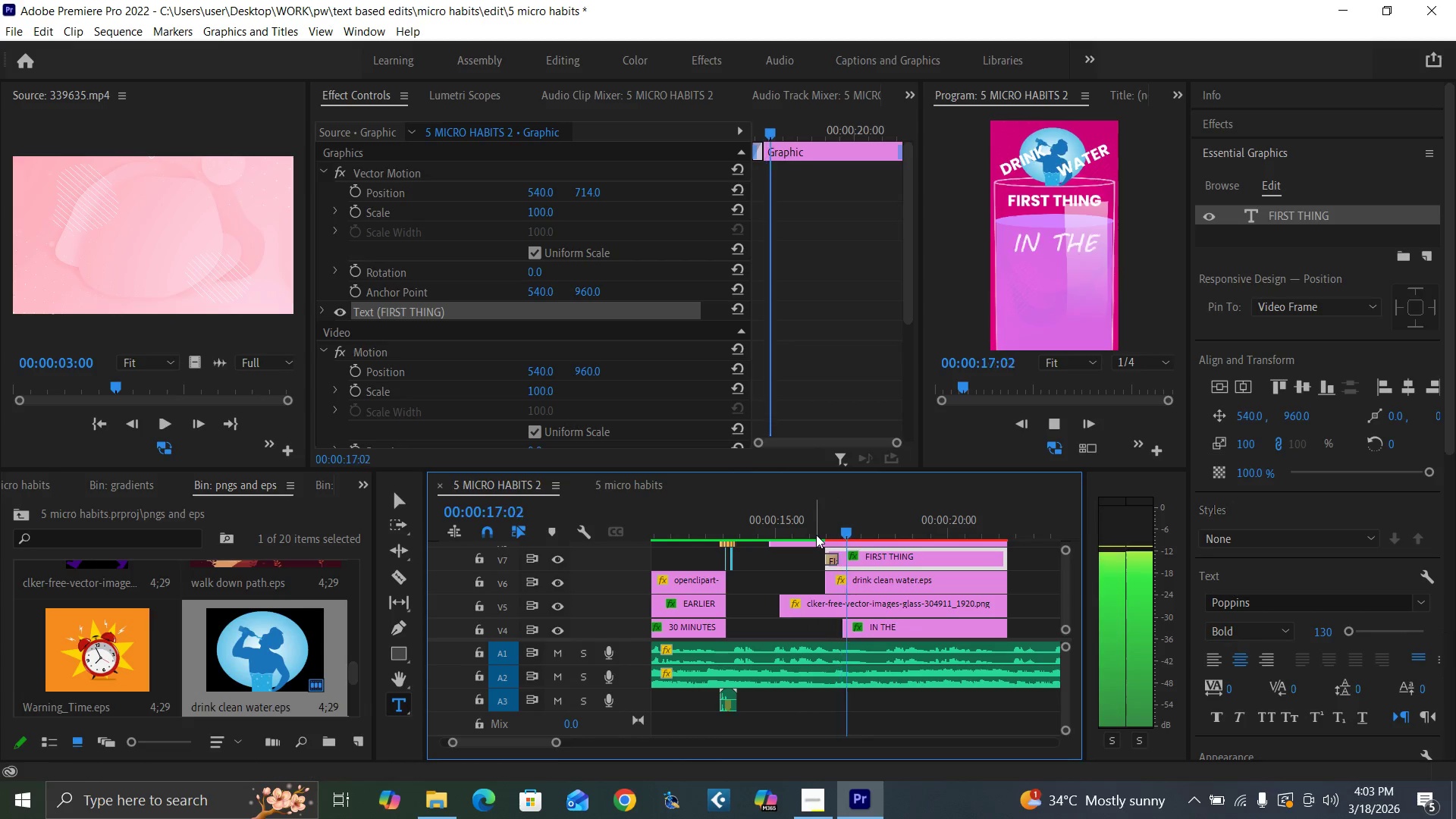 
key(Space)
 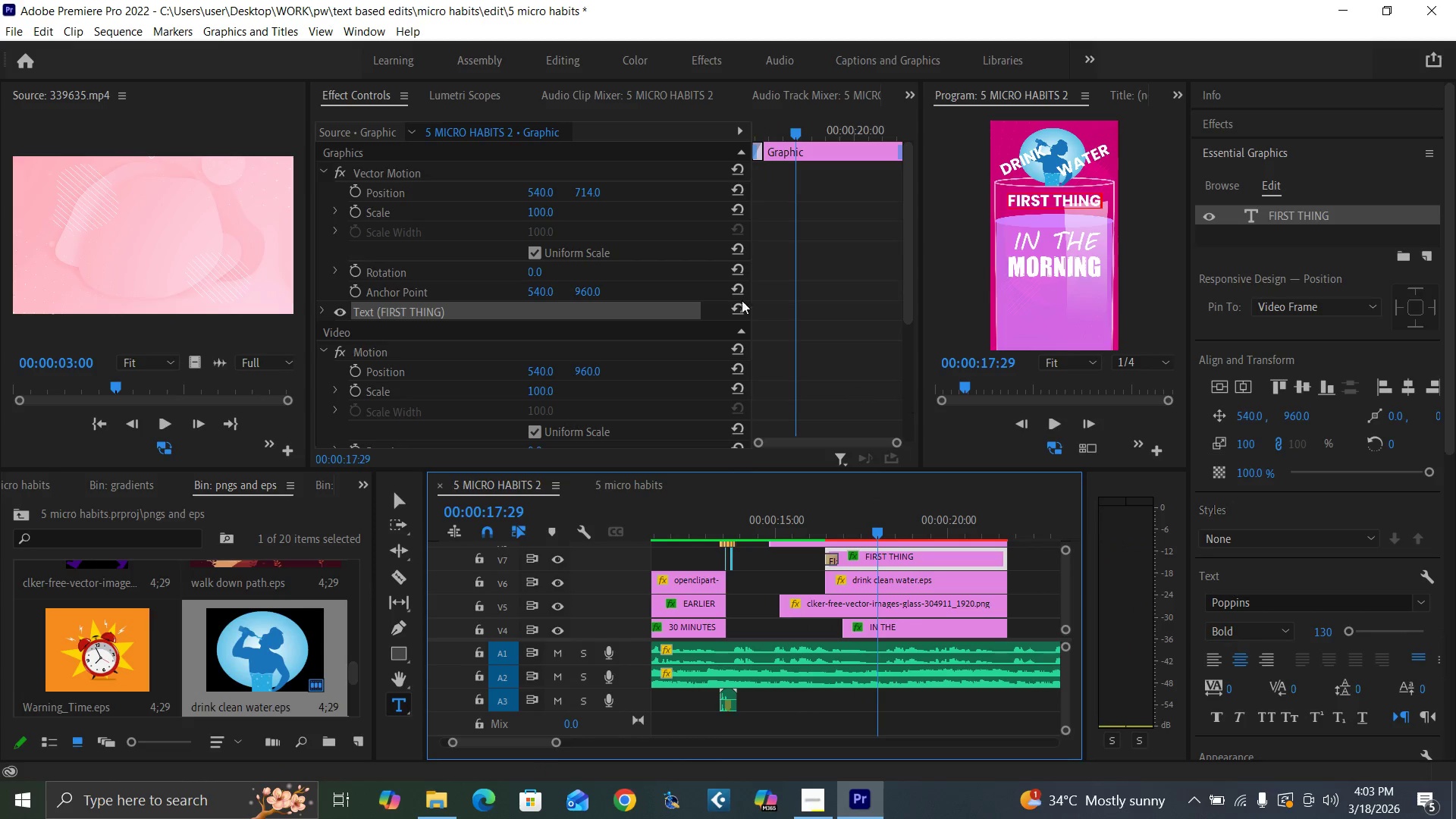 
left_click_drag(start_coordinate=[585, 192], to_coordinate=[645, 188])
 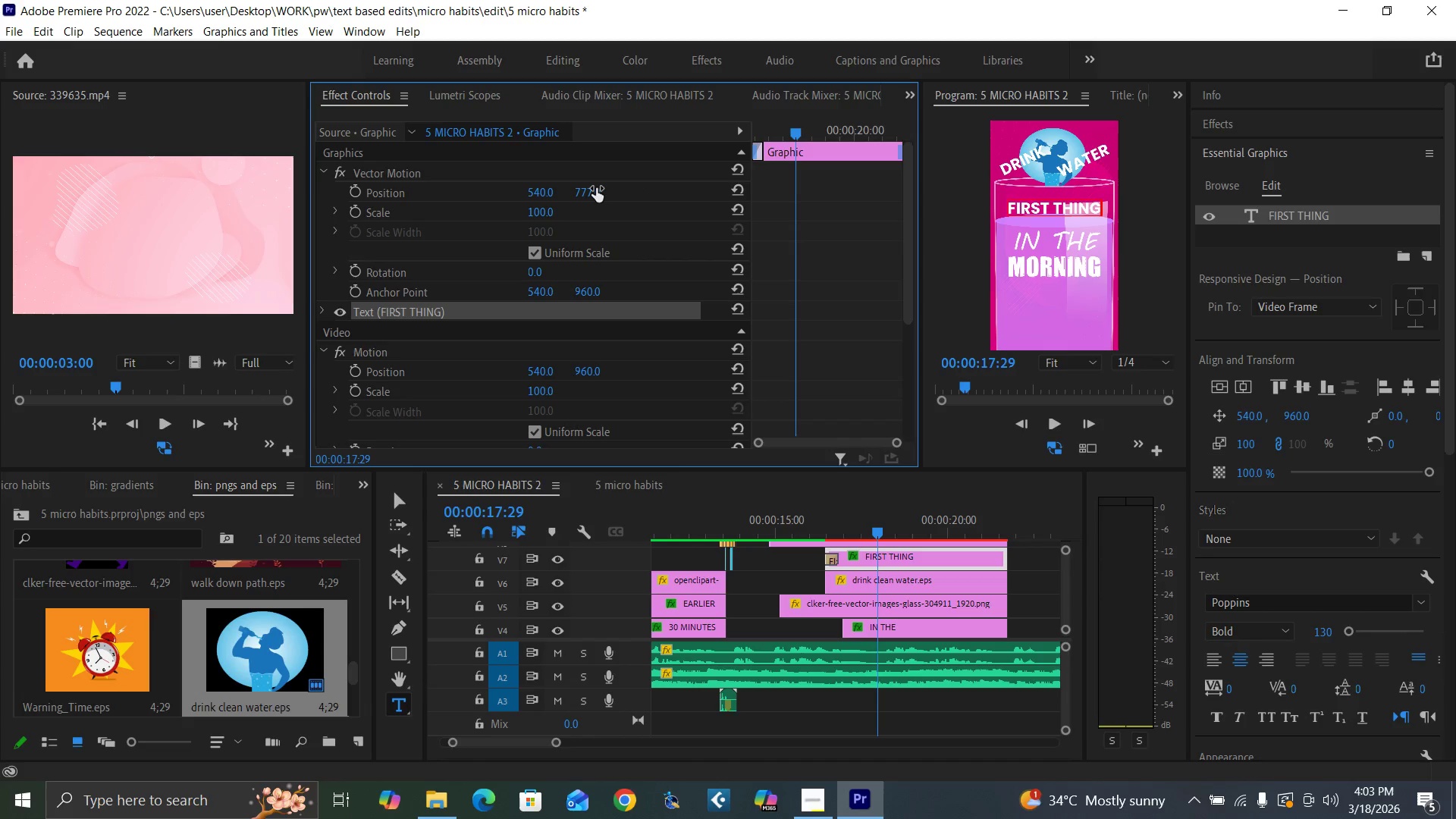 
key(Control+Backquote)
 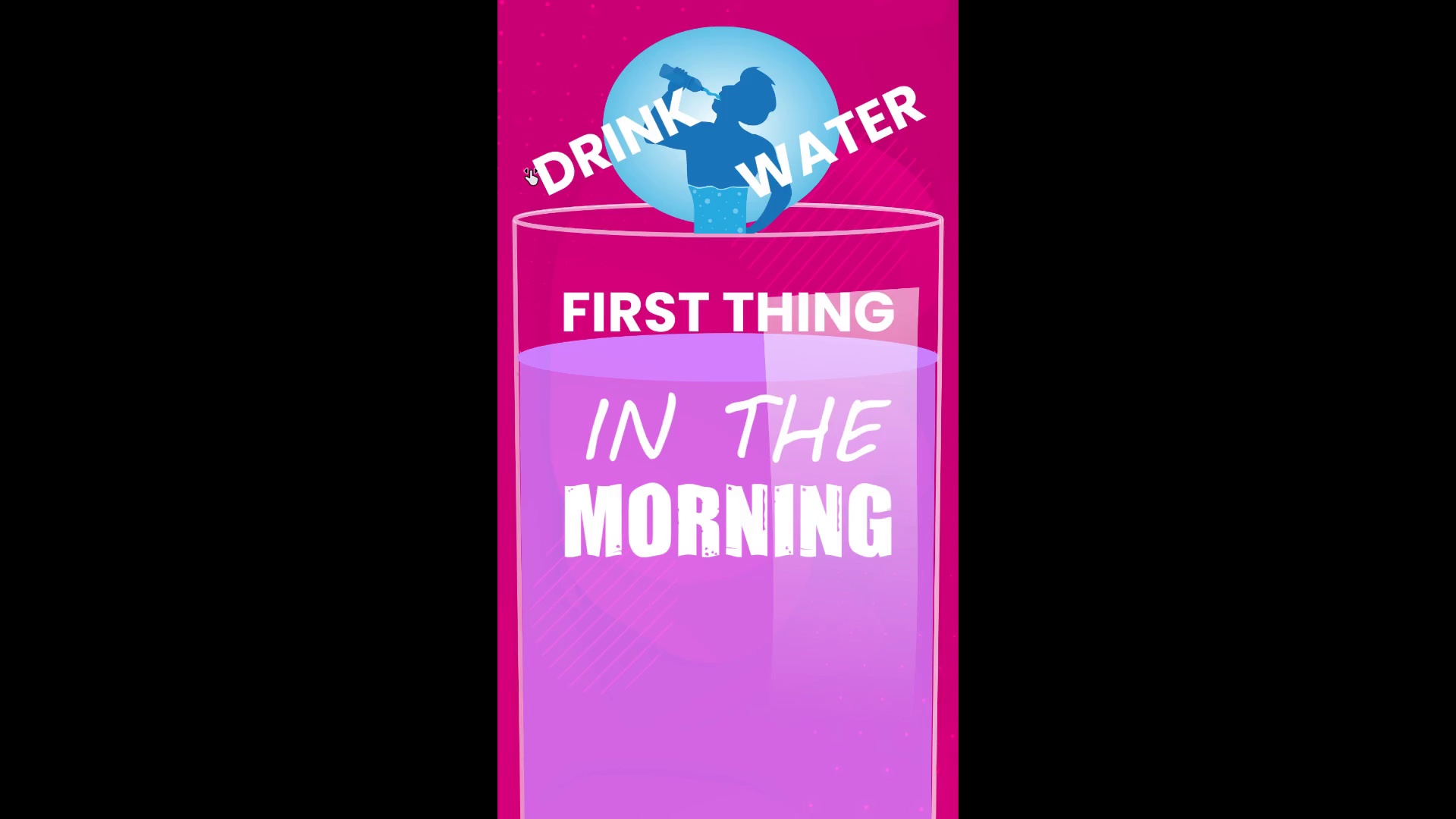 
wait(12.25)
 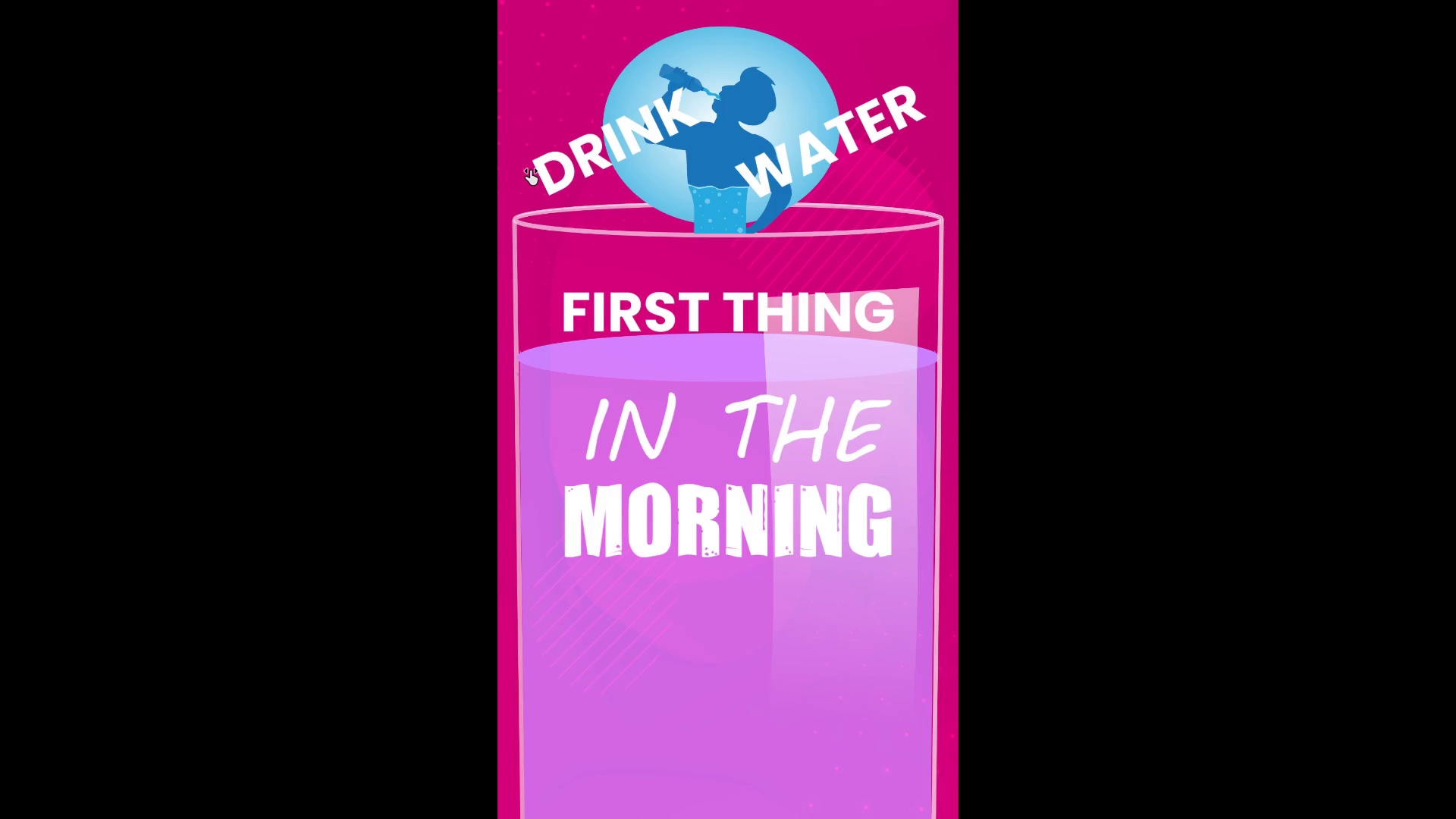 
key(Control+Backquote)
 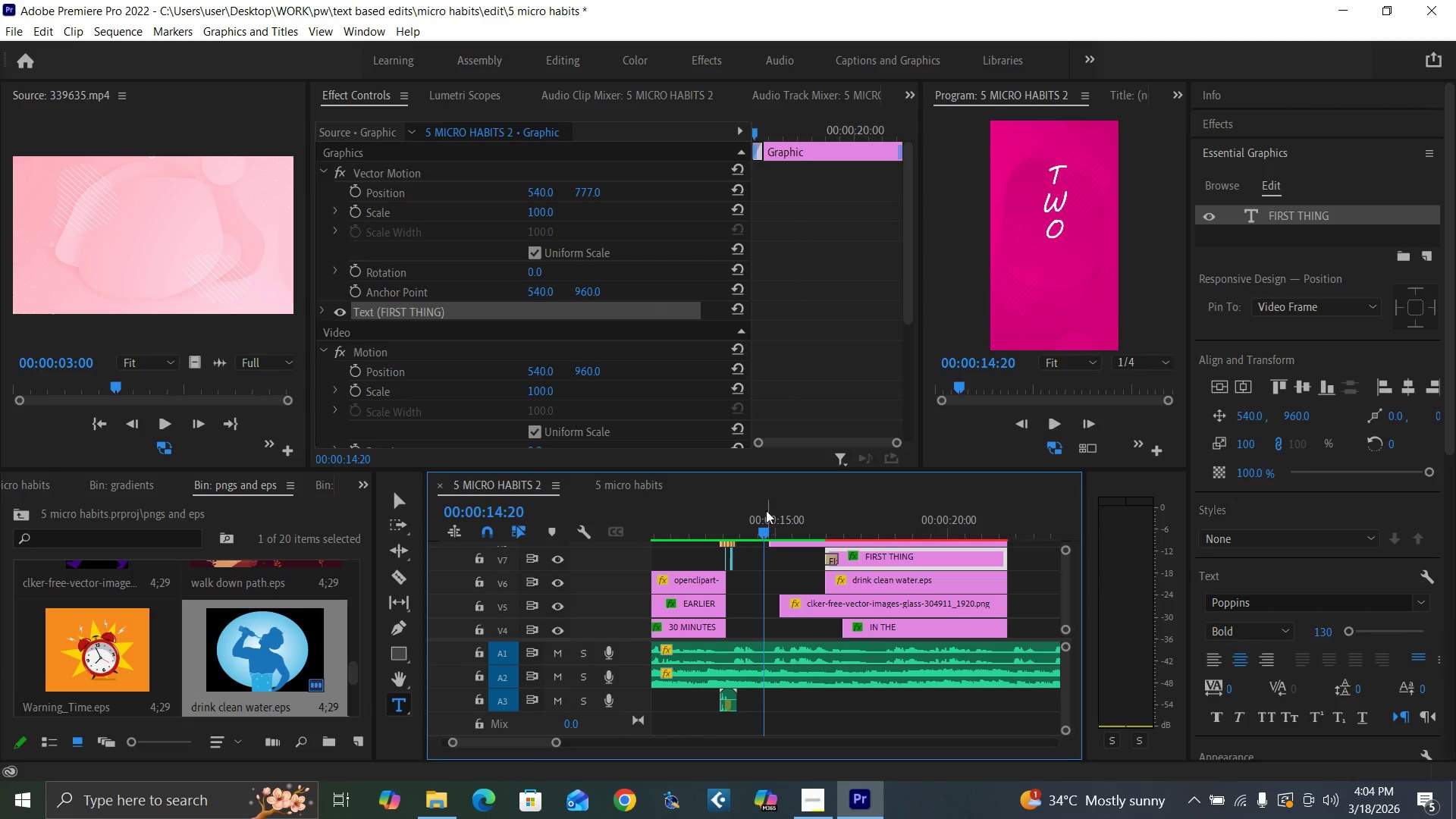 
key(Space)
 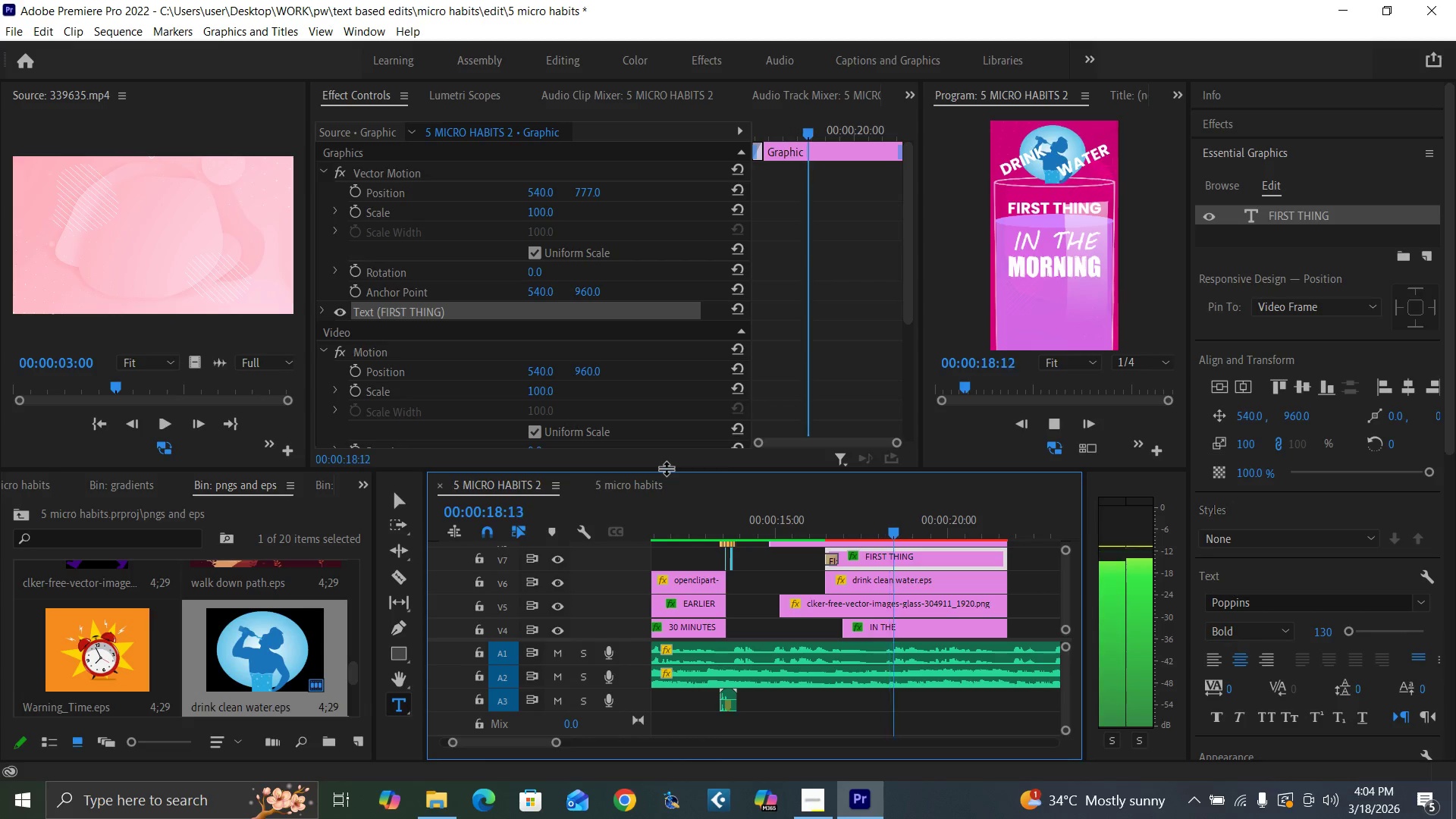 
wait(5.45)
 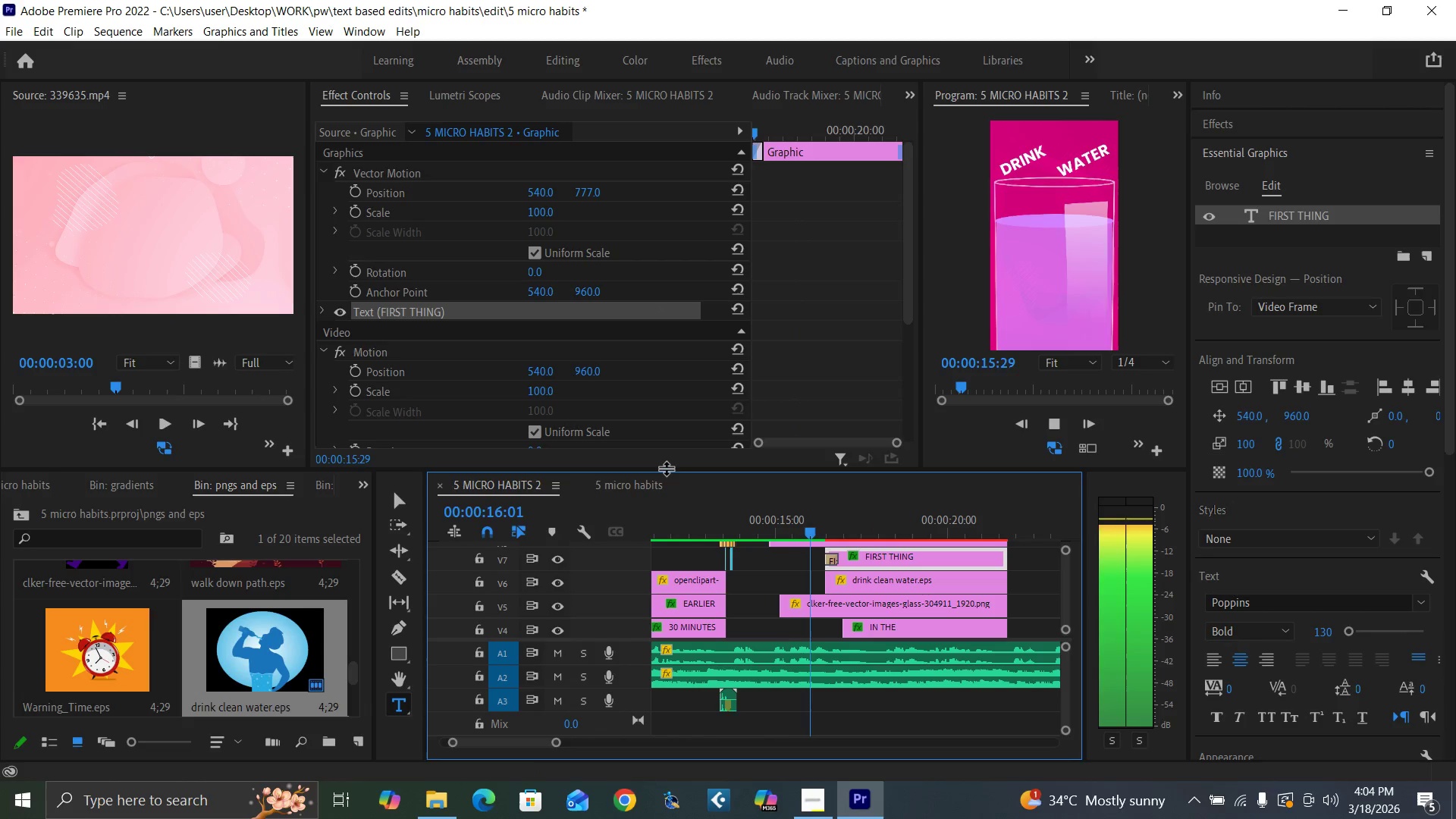 
key(Control+S)
 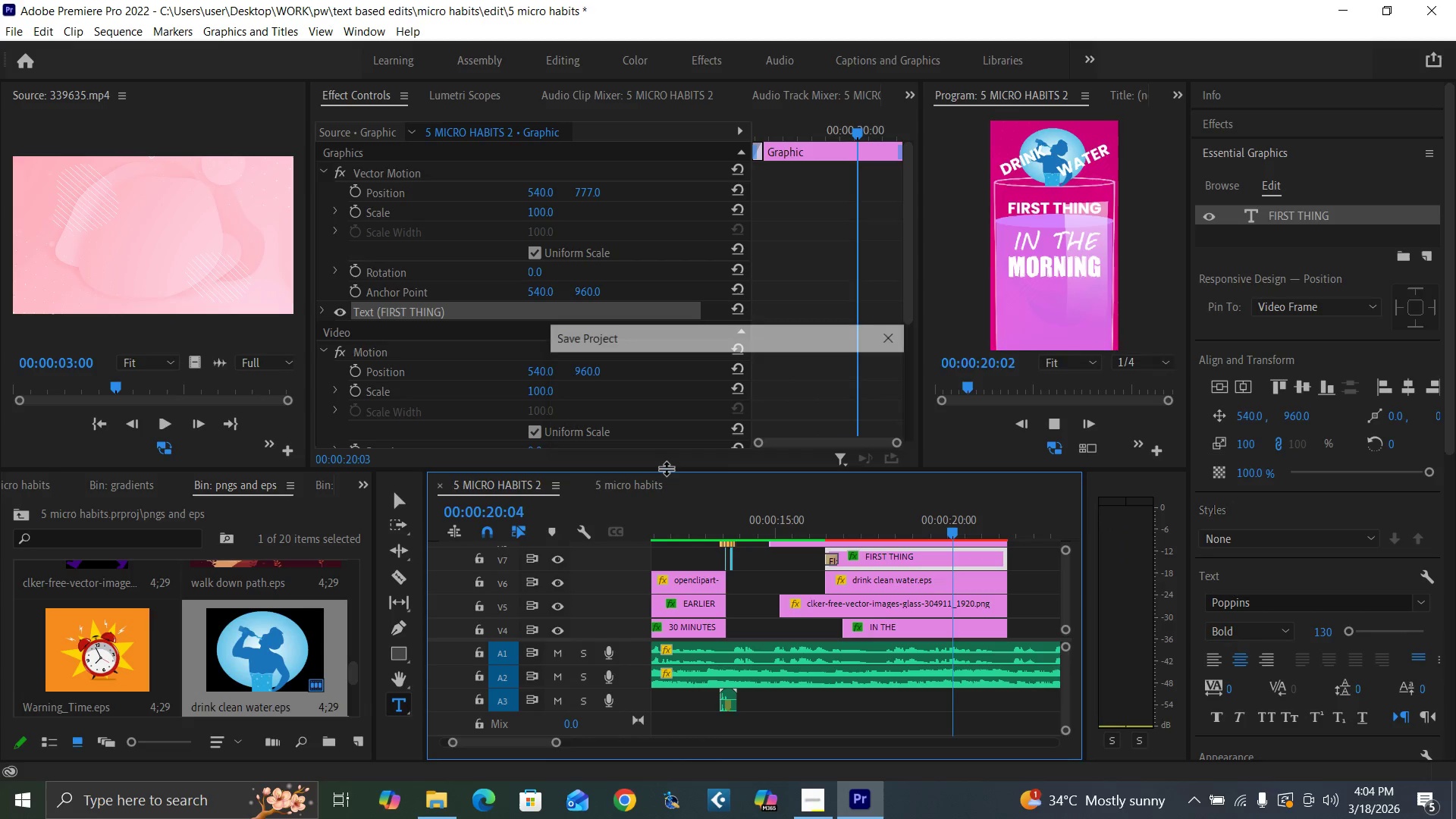 
key(Space)
 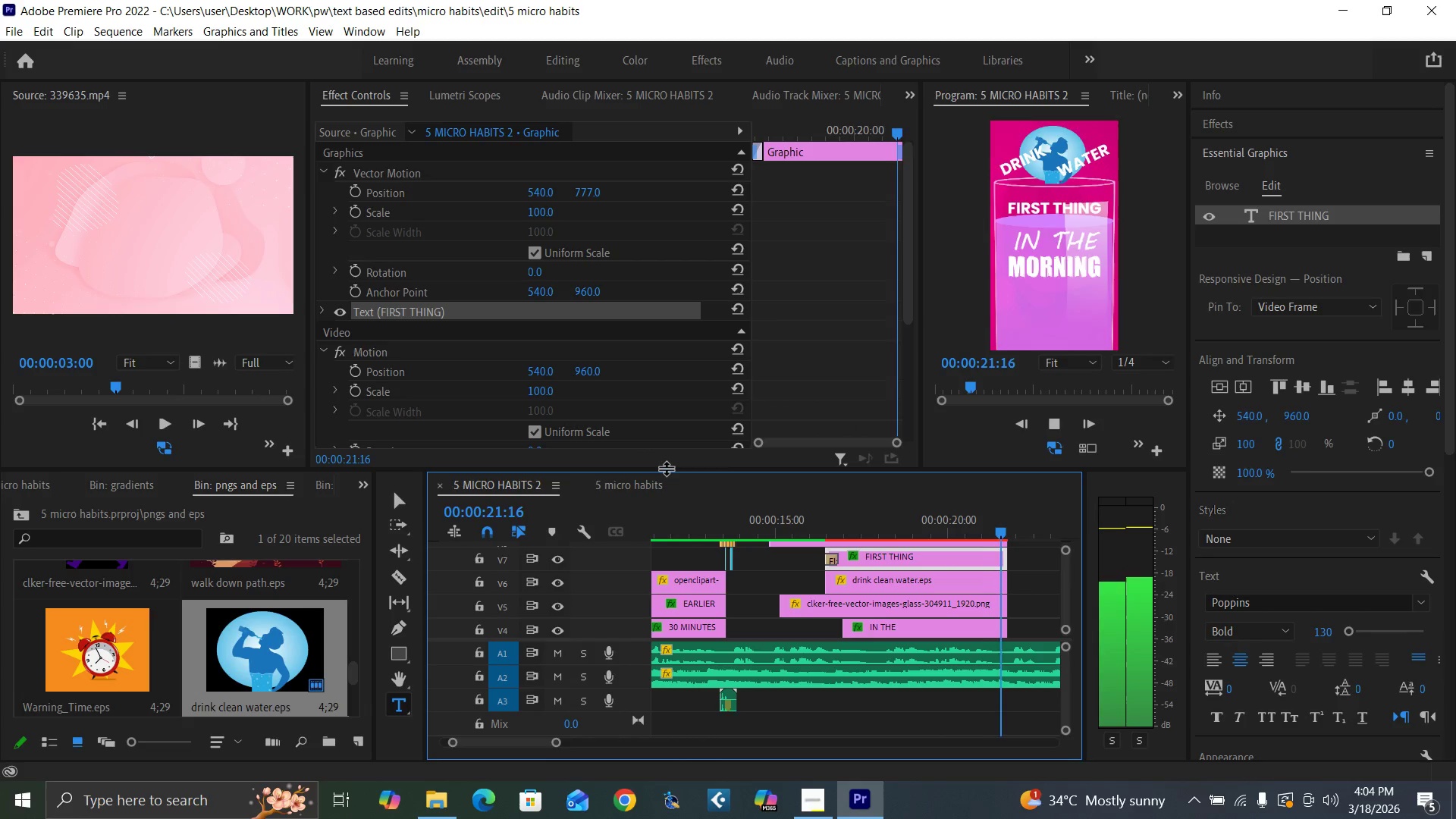 
key(Space)
 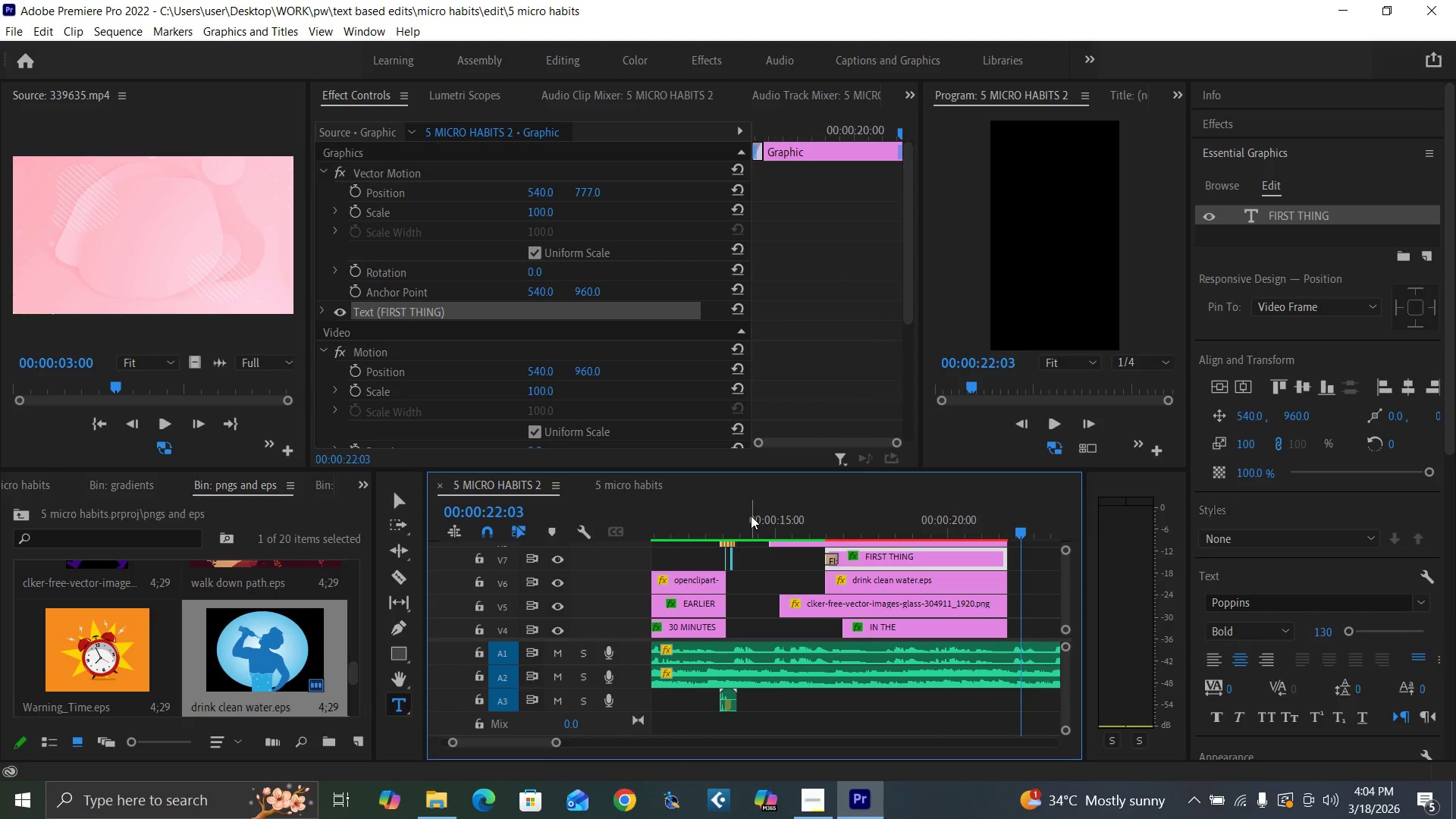 
key(Enter)
 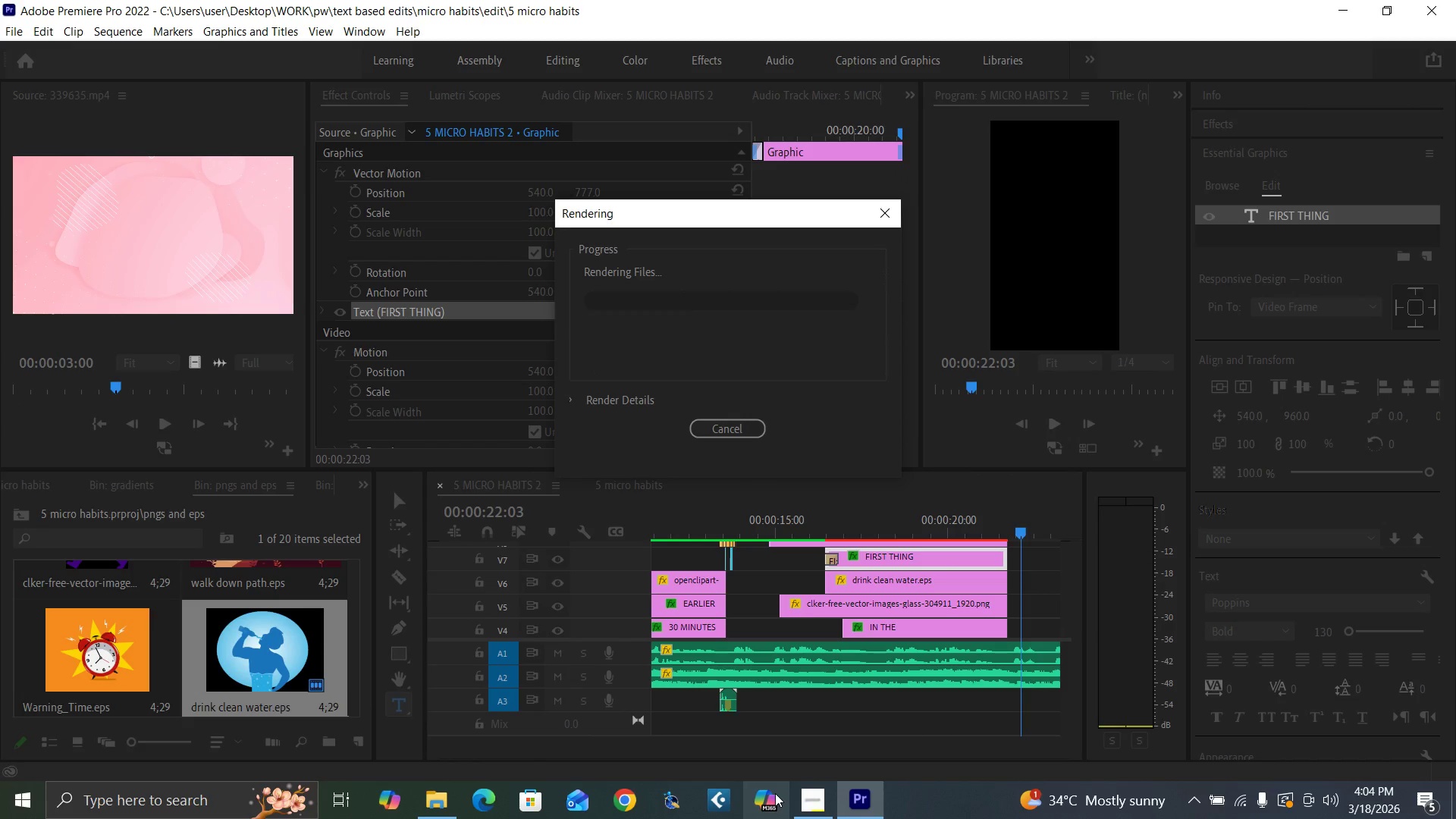 
left_click([816, 806])